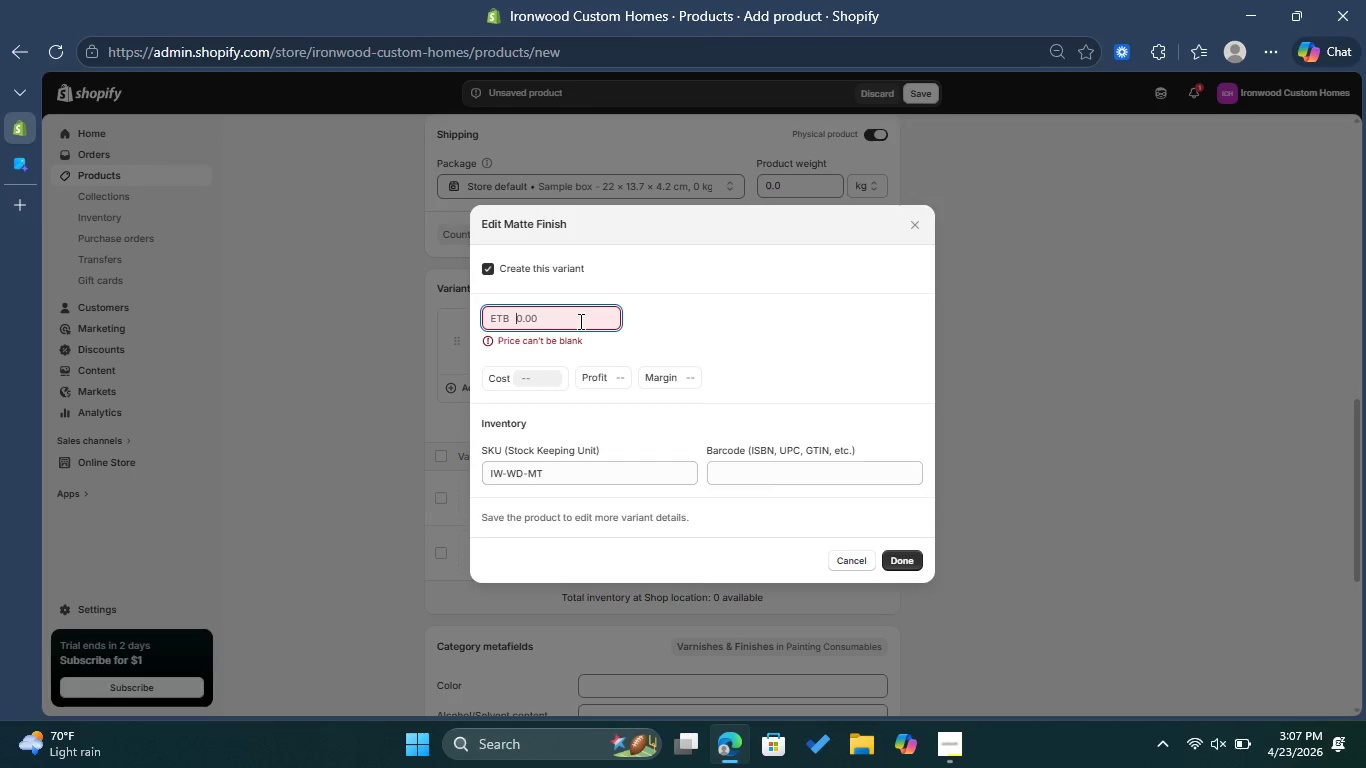 
type(85)
 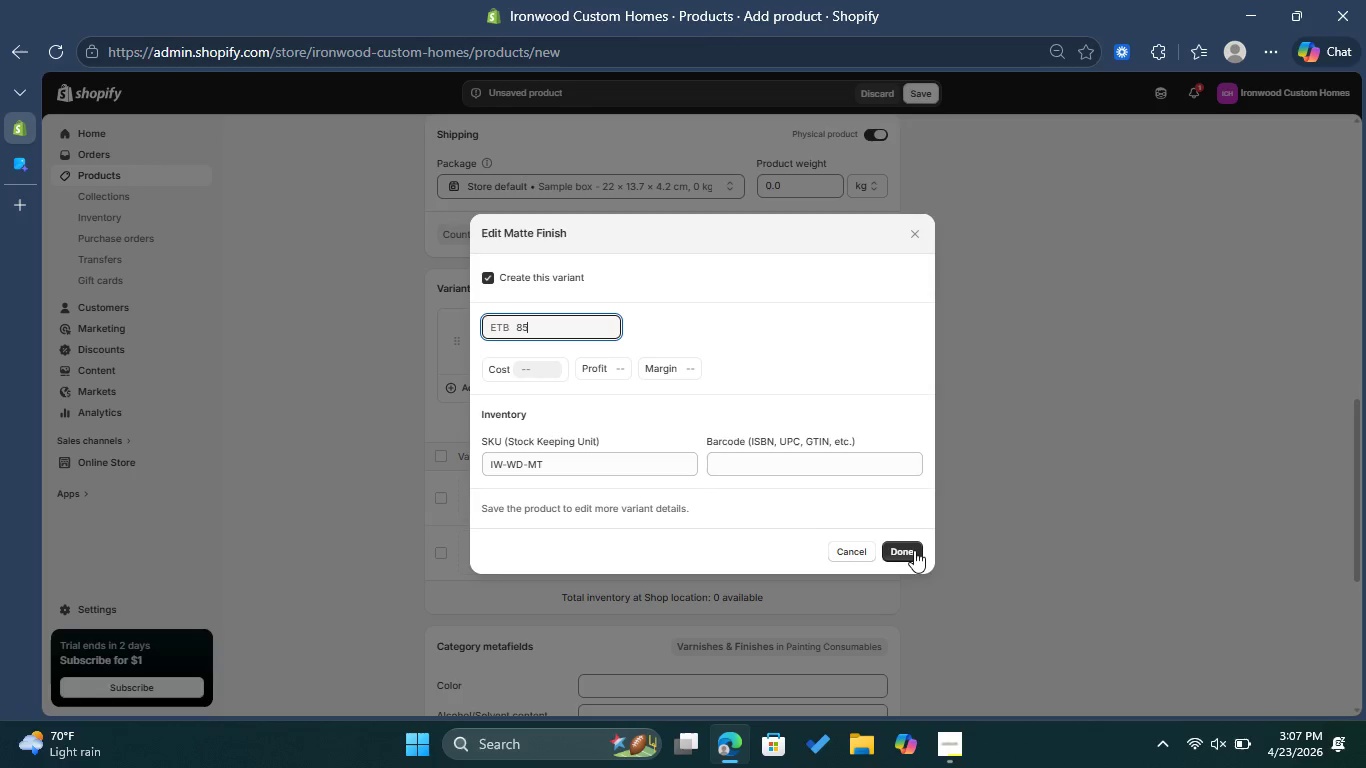 
left_click([914, 550])
 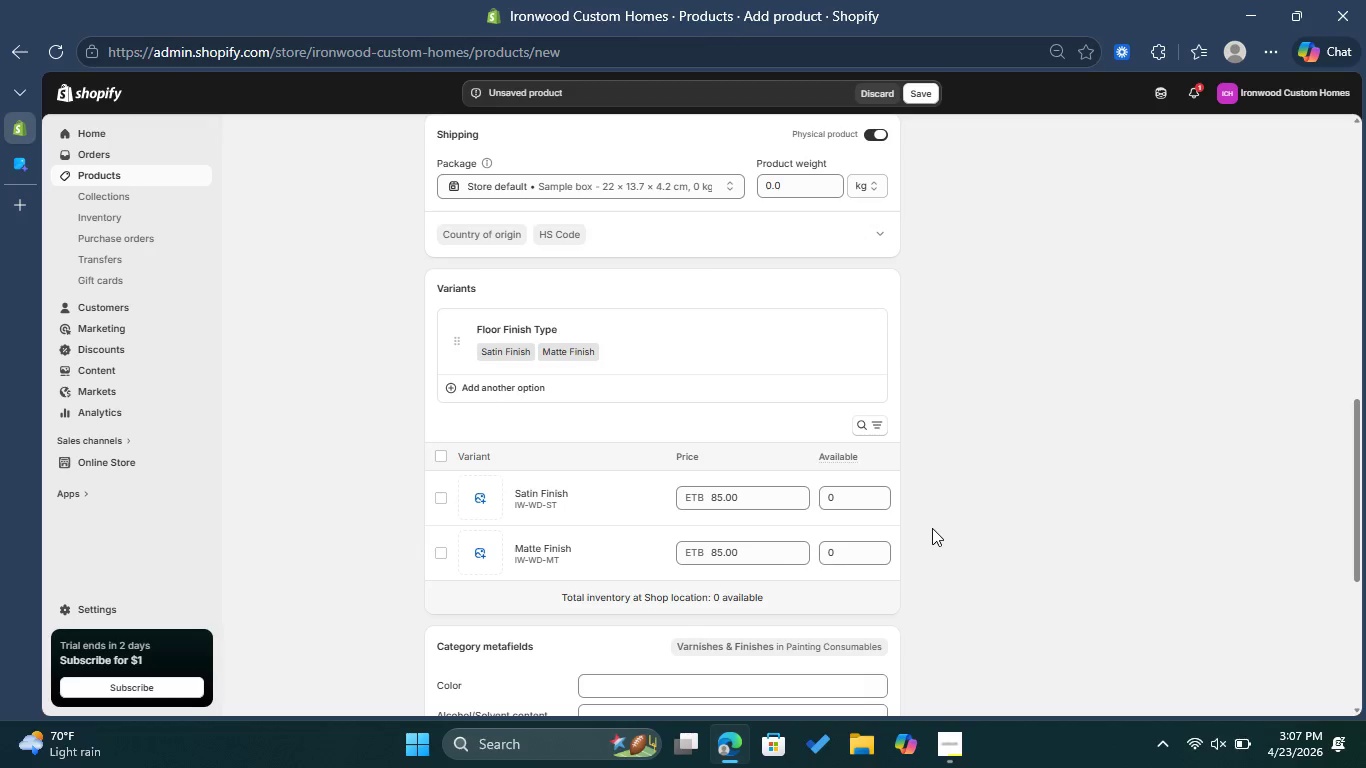 
scroll: coordinate [932, 528], scroll_direction: up, amount: 1.0
 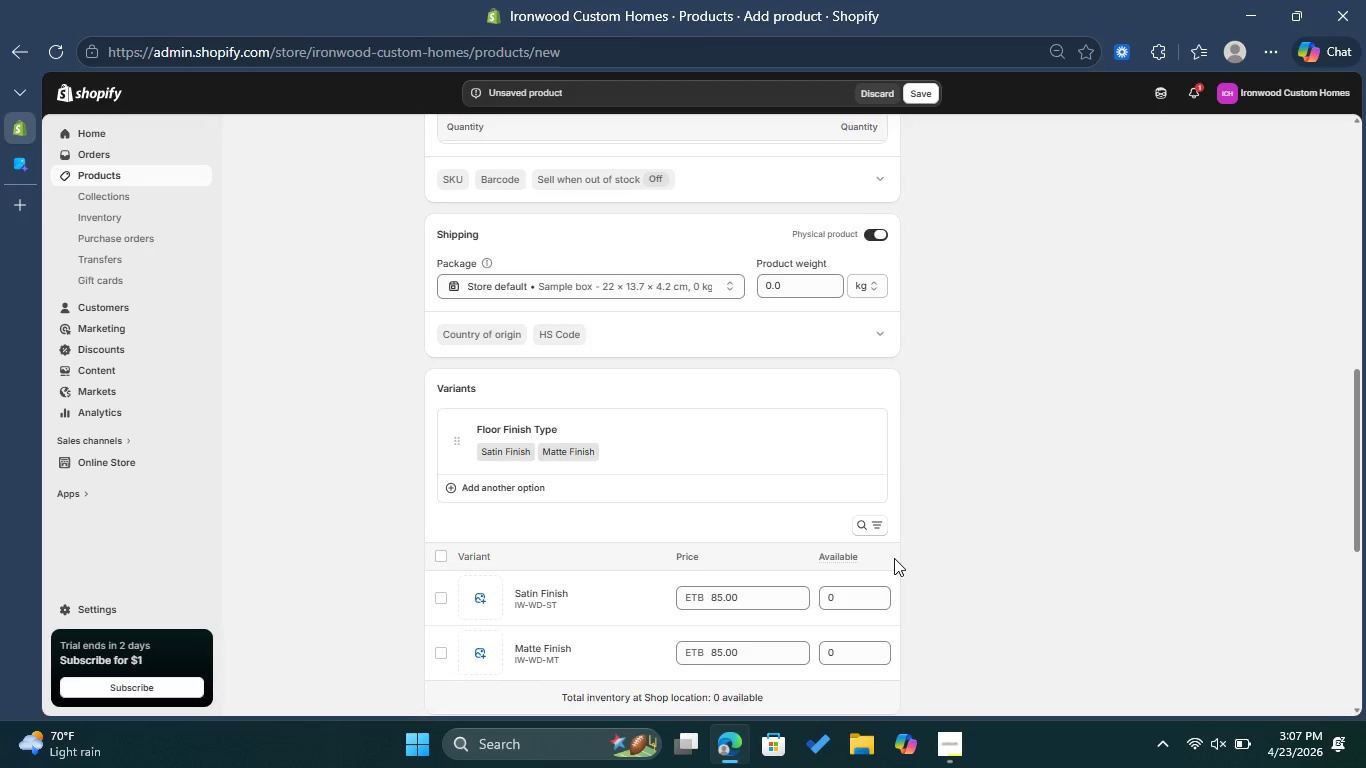 
scroll: coordinate [894, 558], scroll_direction: down, amount: 1.0
 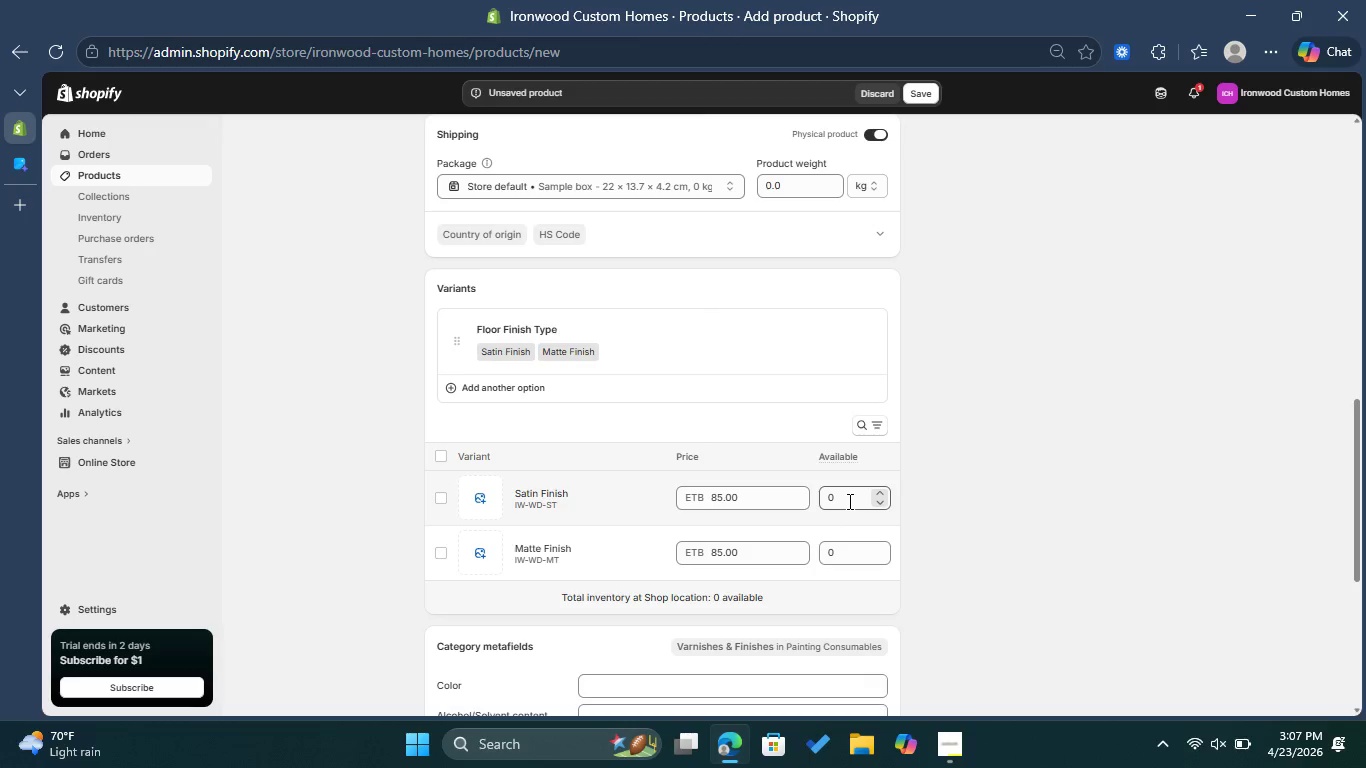 
left_click([848, 501])
 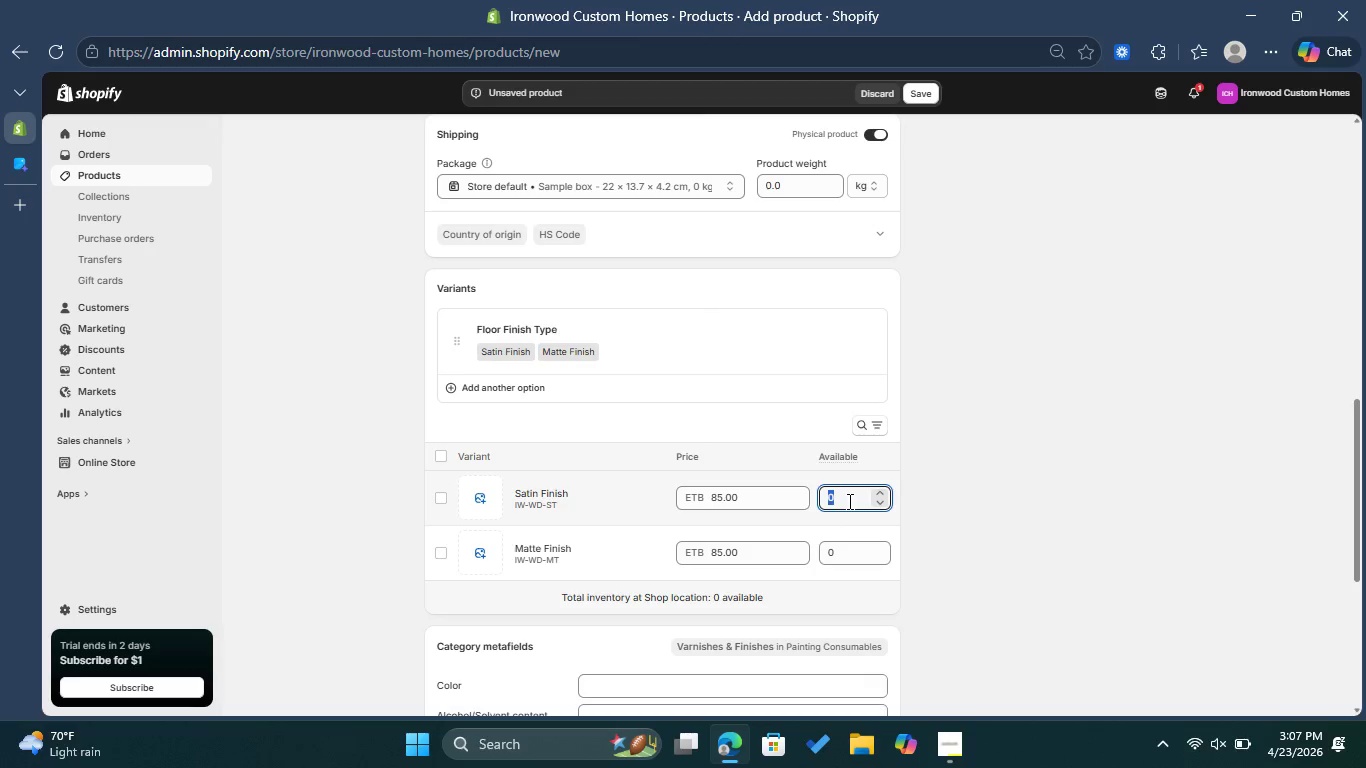 
type(10)
 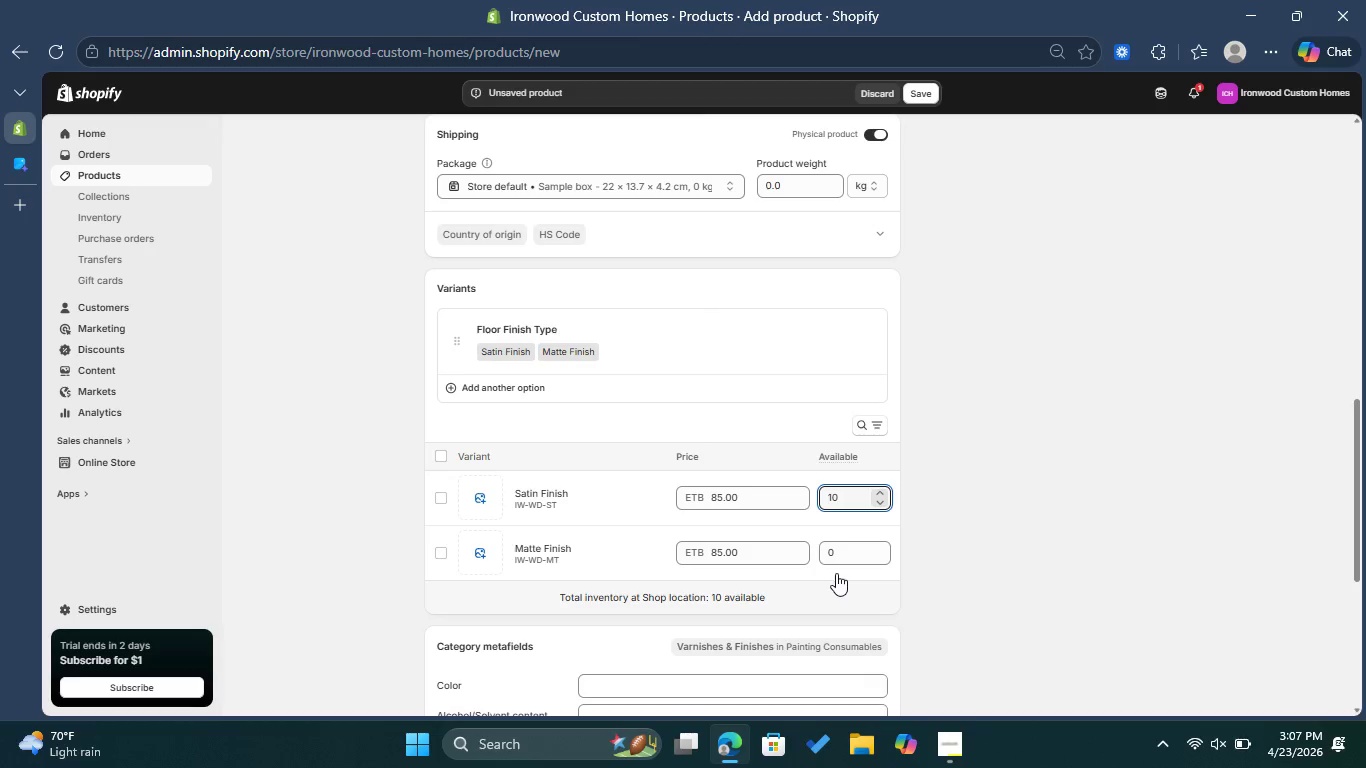 
left_click([859, 553])
 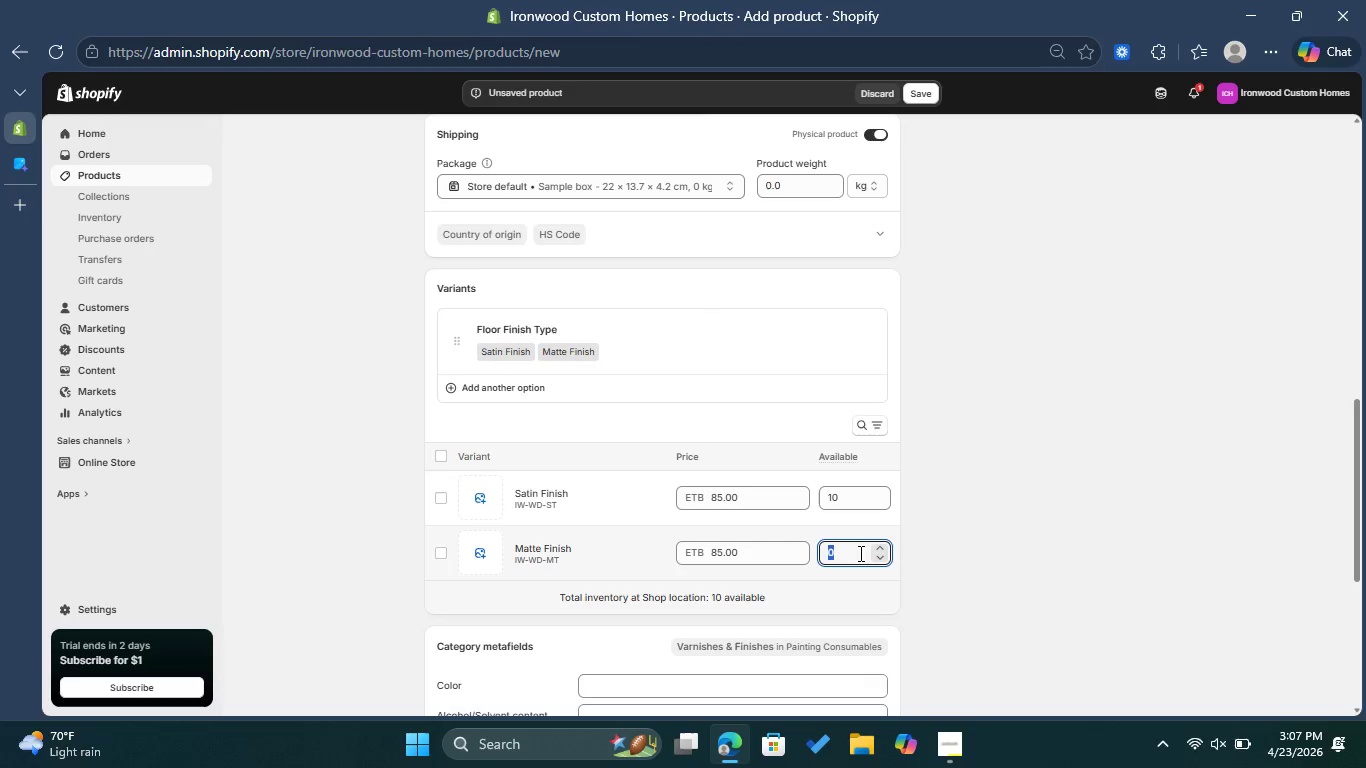 
type(10)
 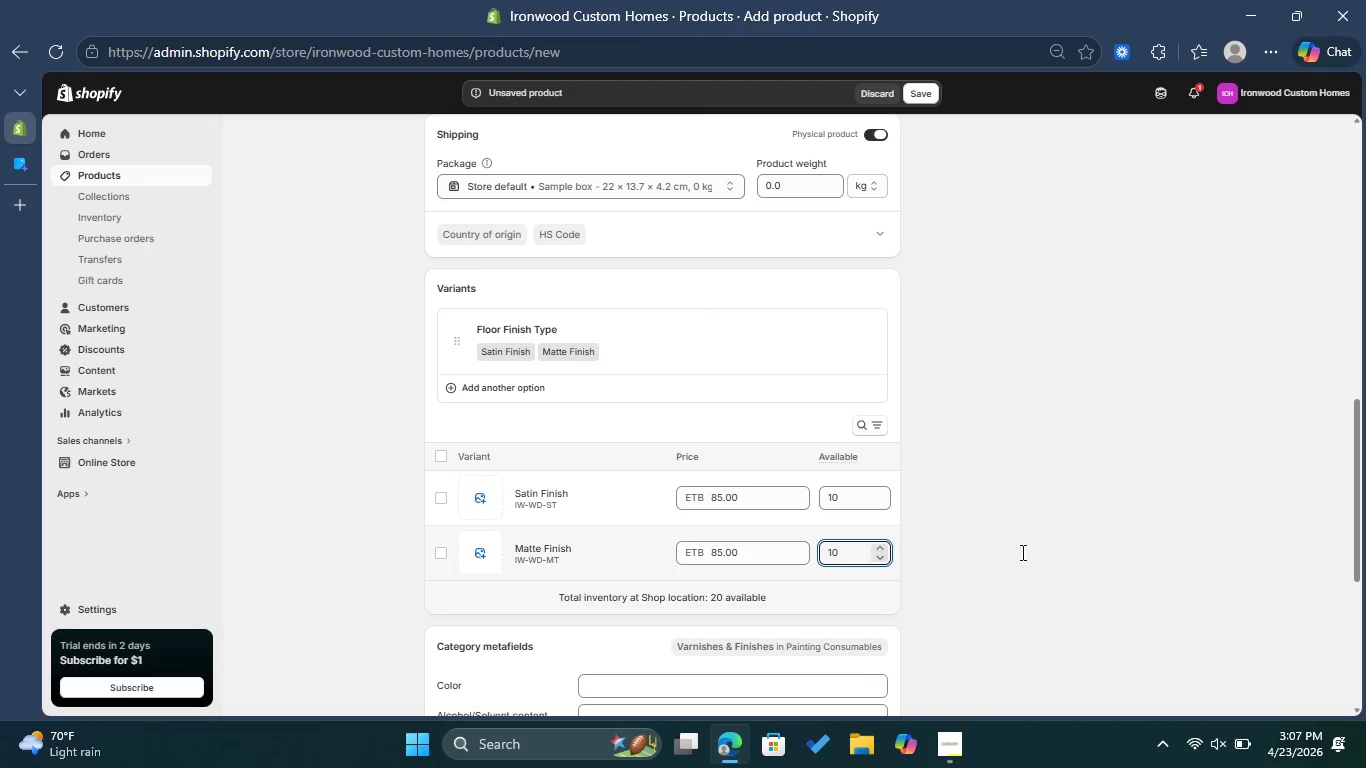 
left_click([1041, 544])
 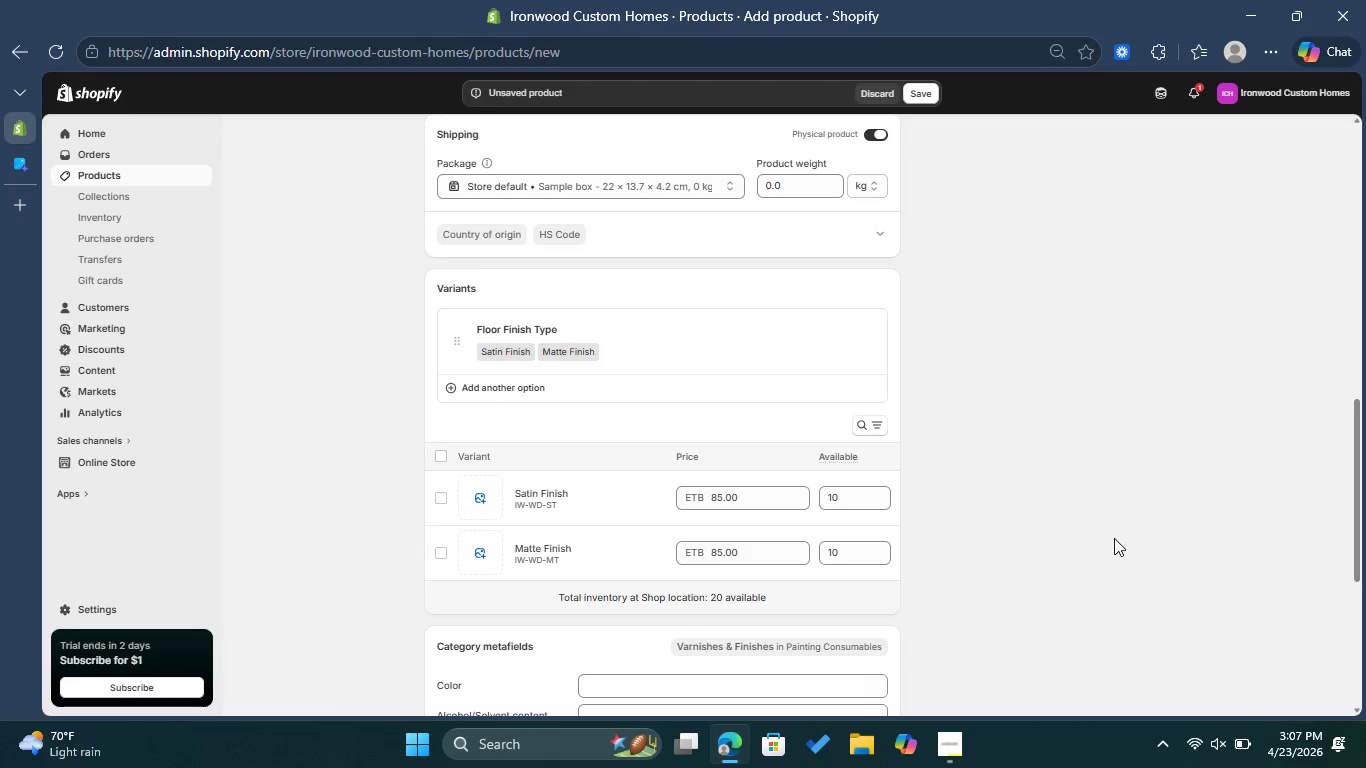 
wait(5.06)
 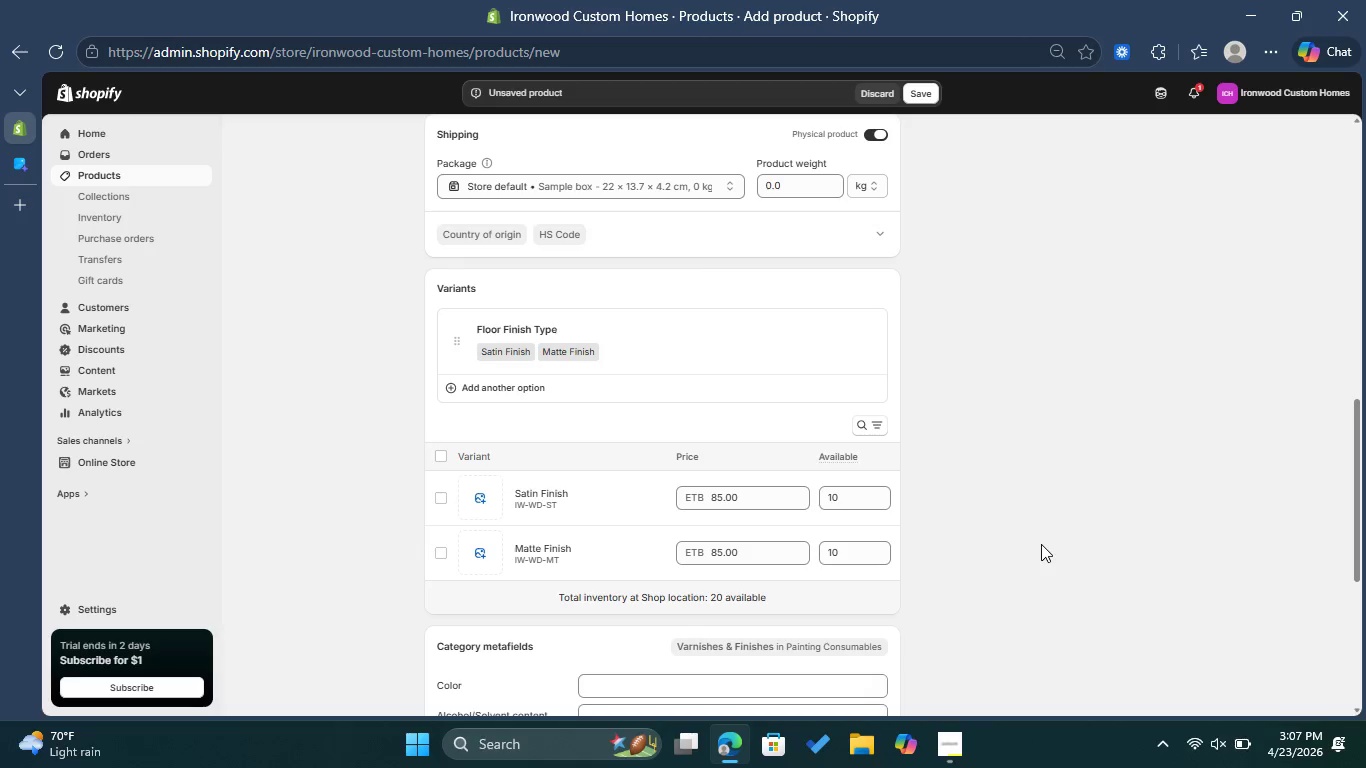 
left_click([867, 181])
 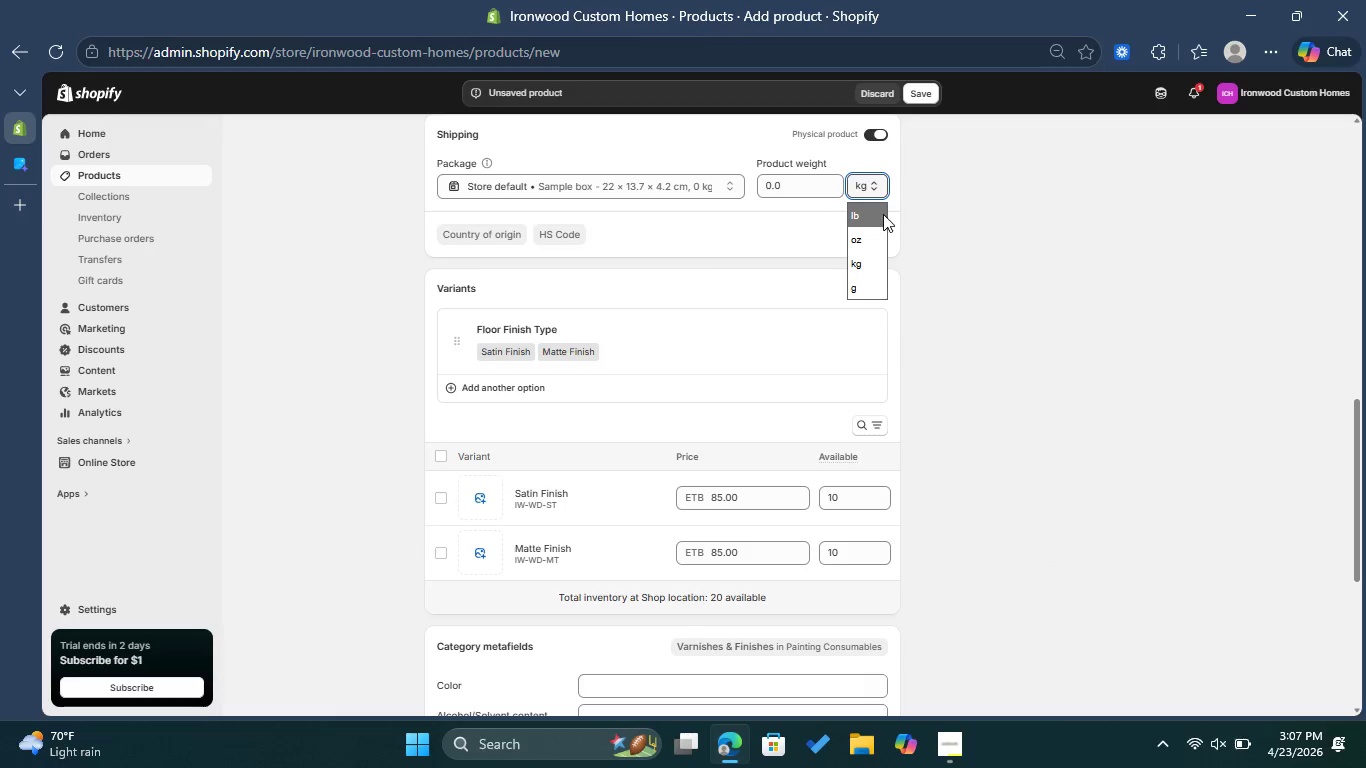 
left_click([882, 215])
 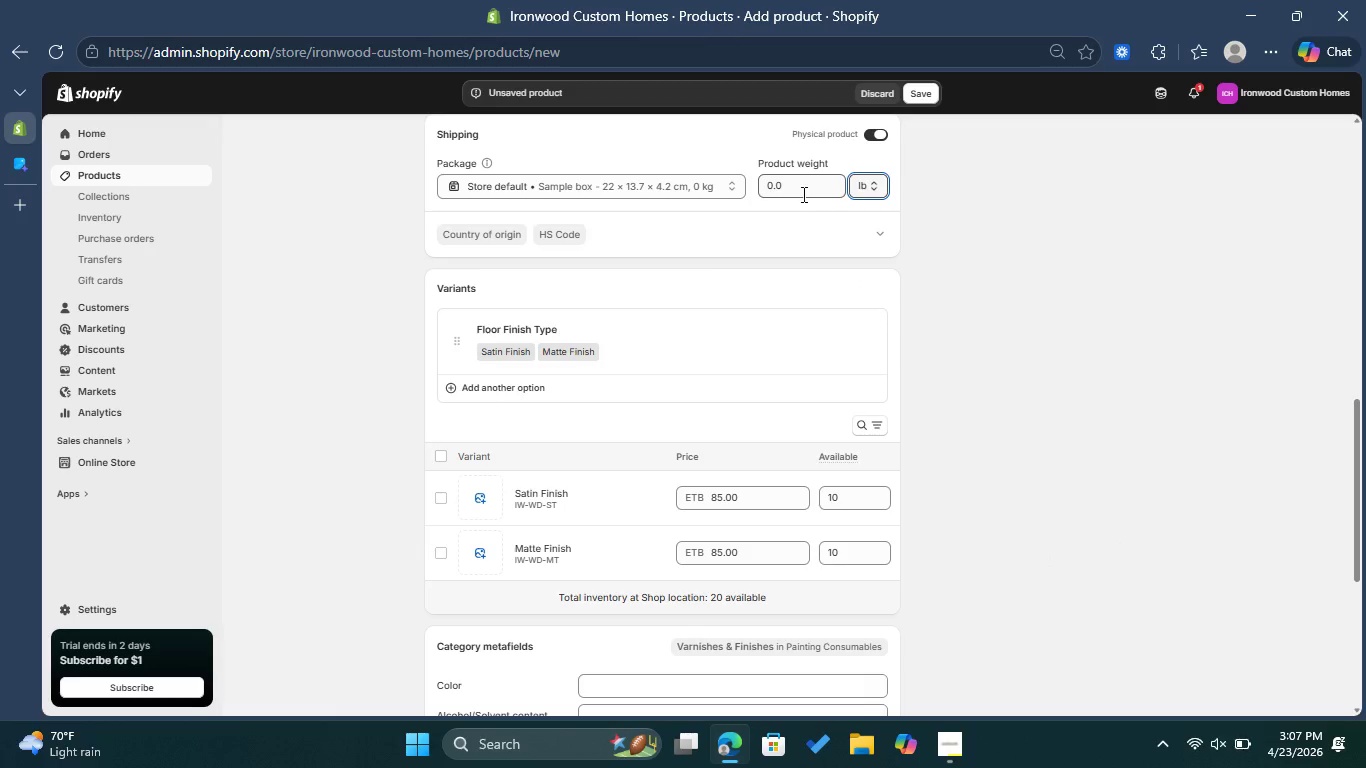 
left_click([802, 194])
 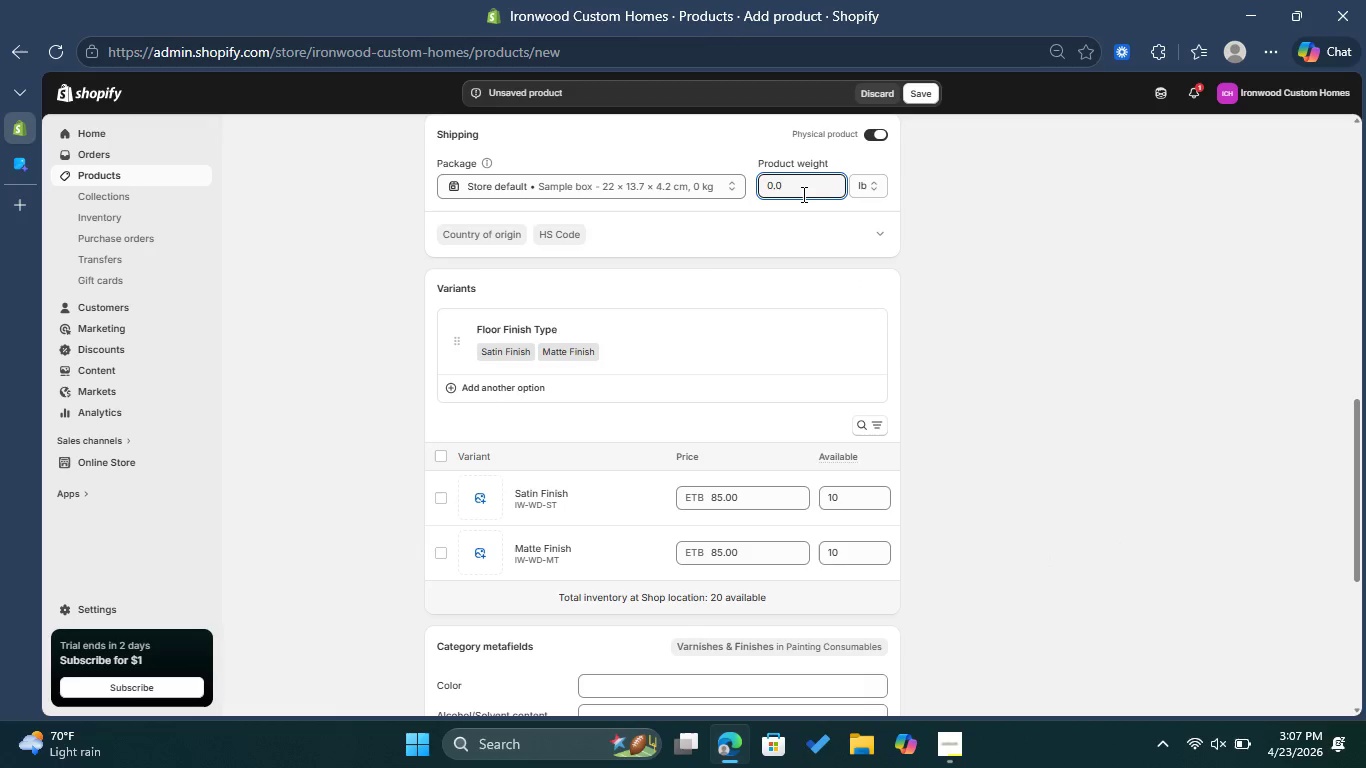 
key(Backspace)
 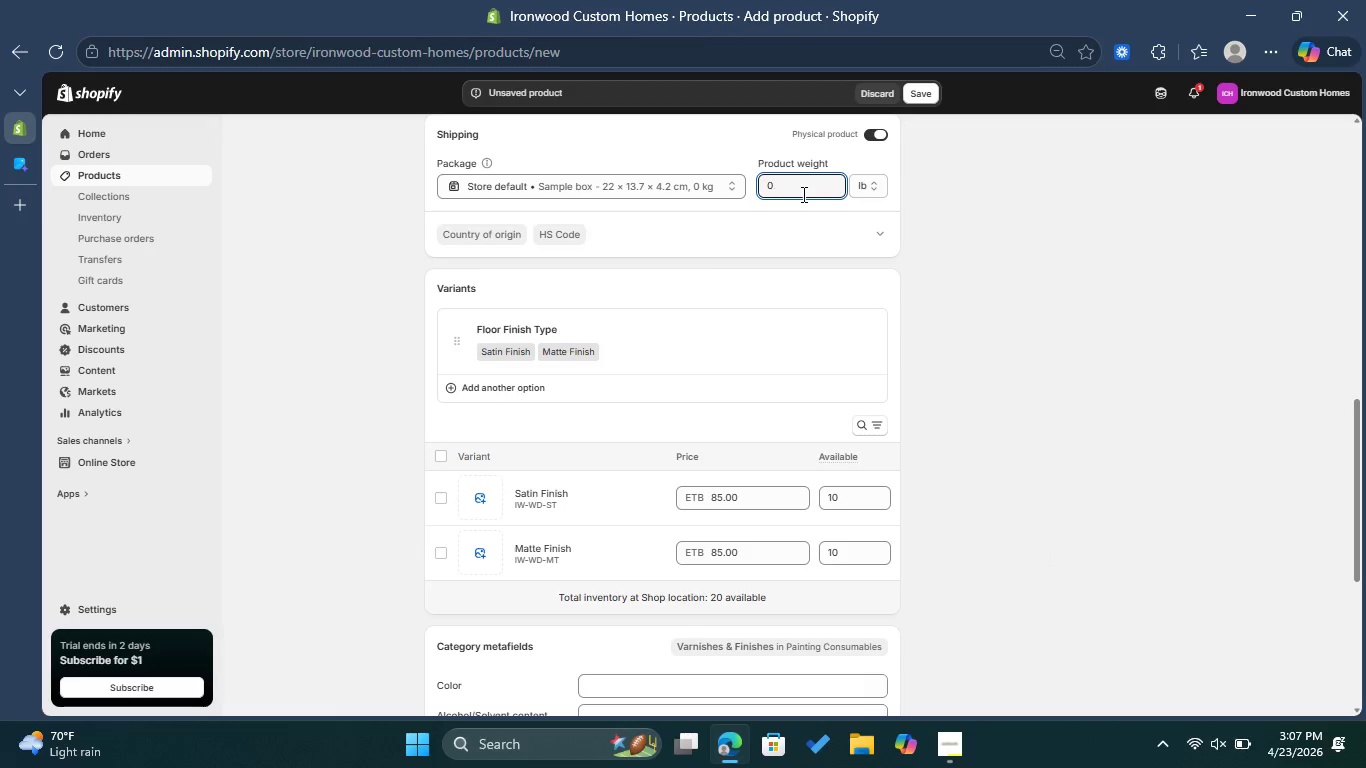 
key(Backspace)
 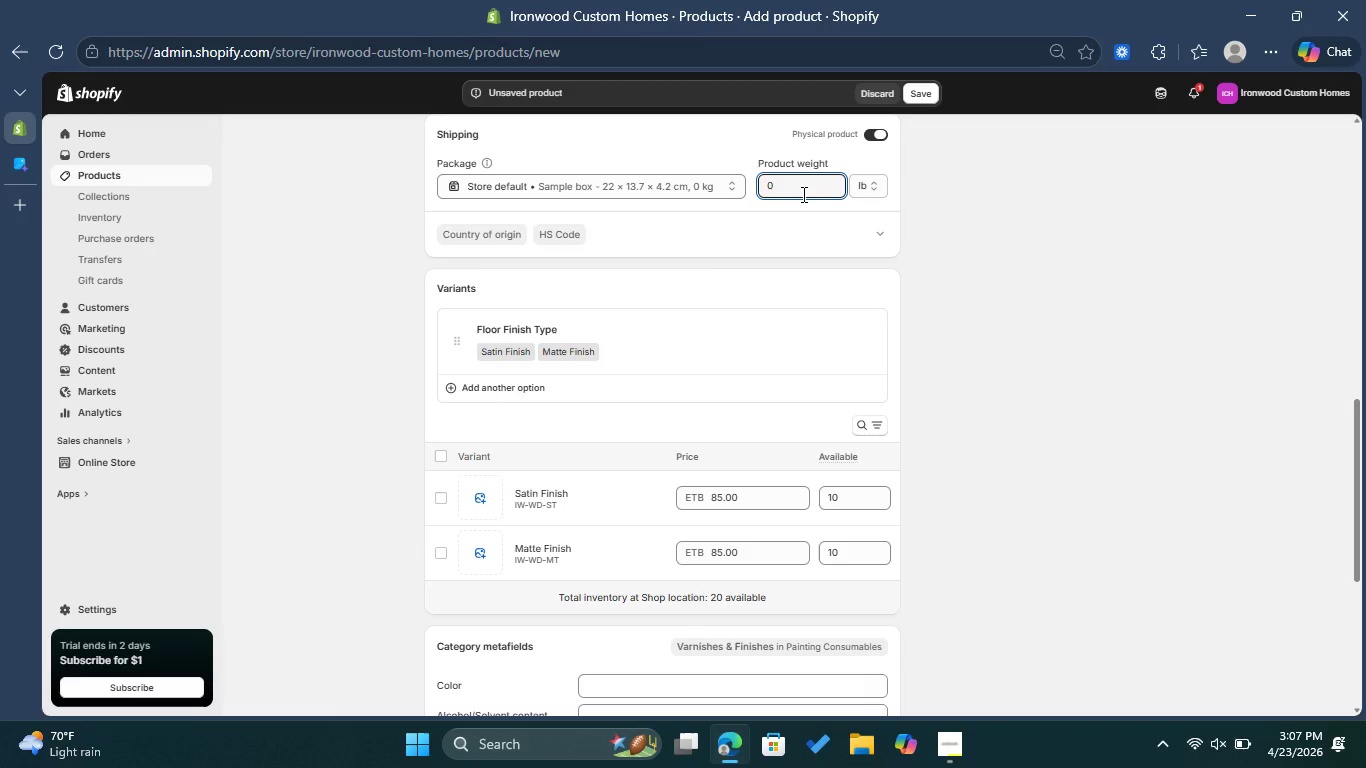 
key(Backspace)
 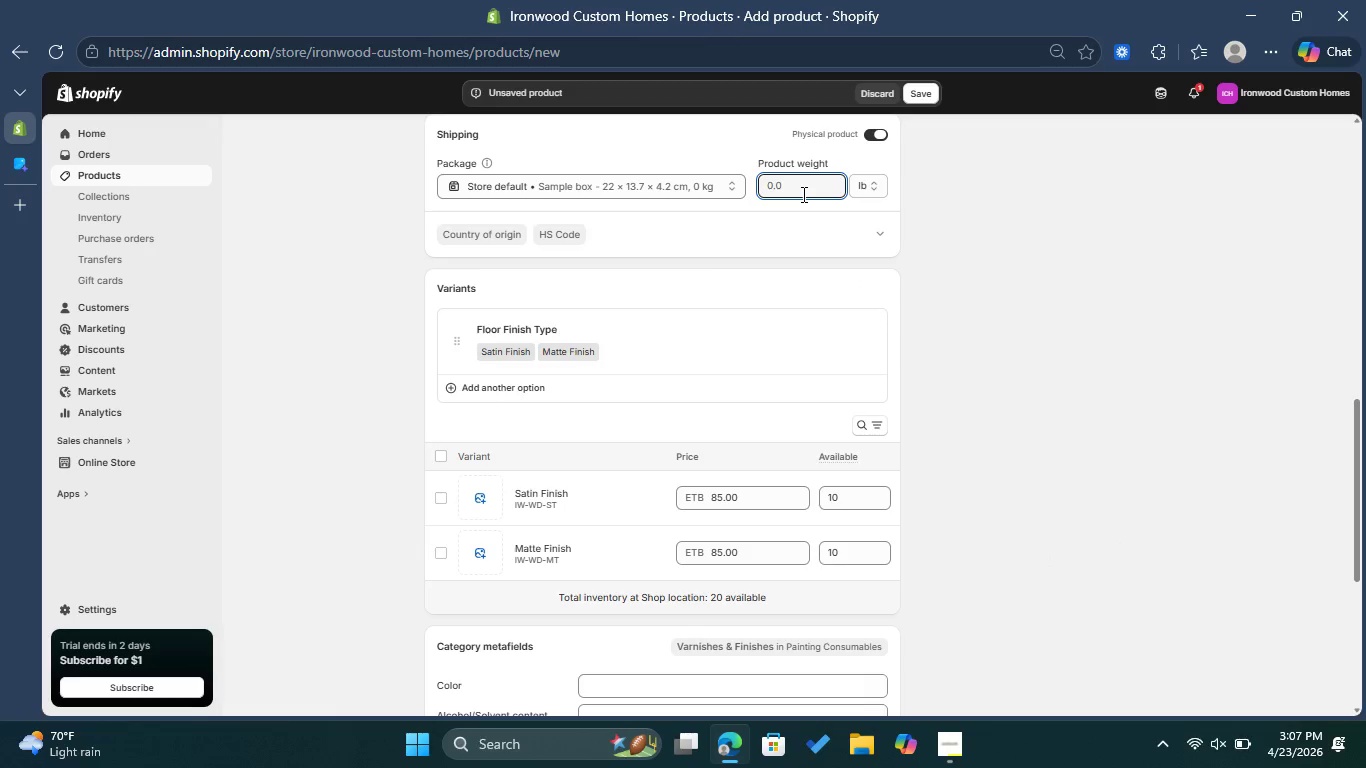 
key(6)
 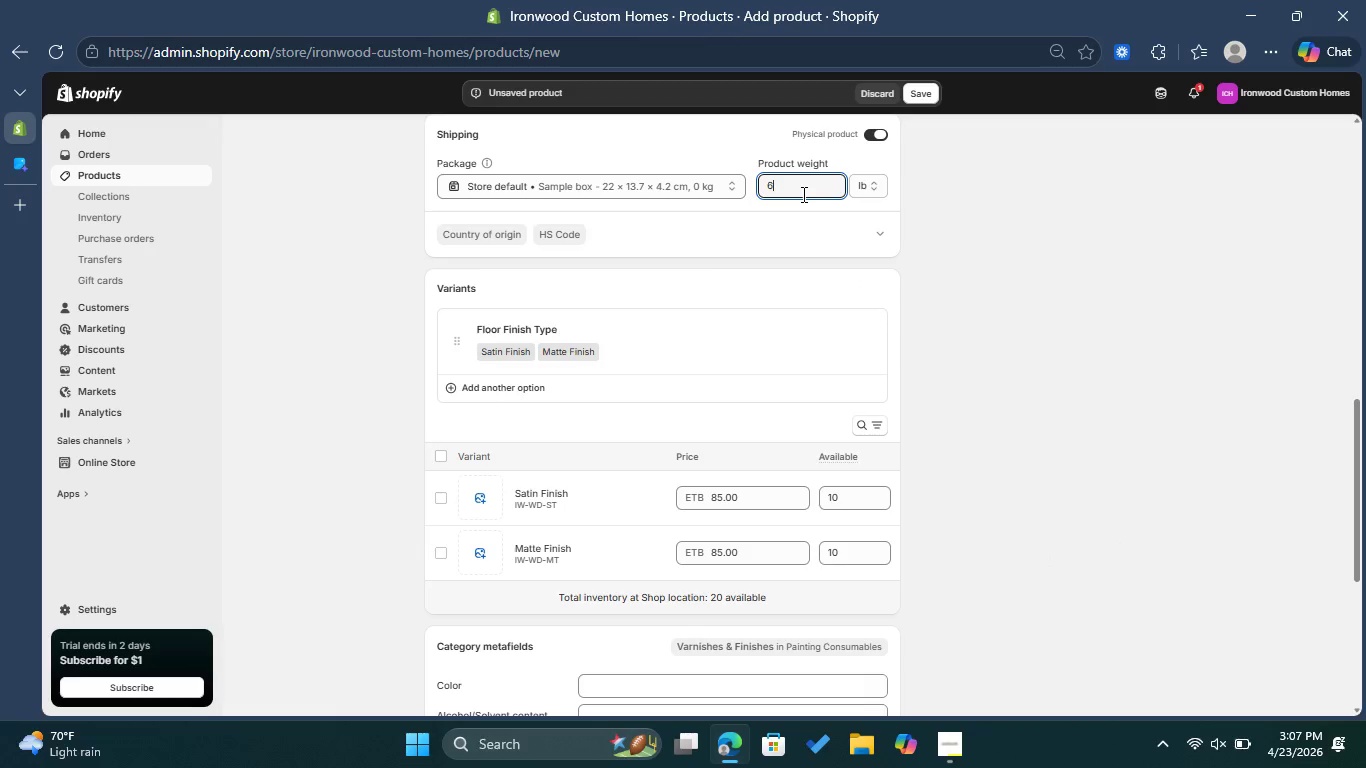 
key(Period)
 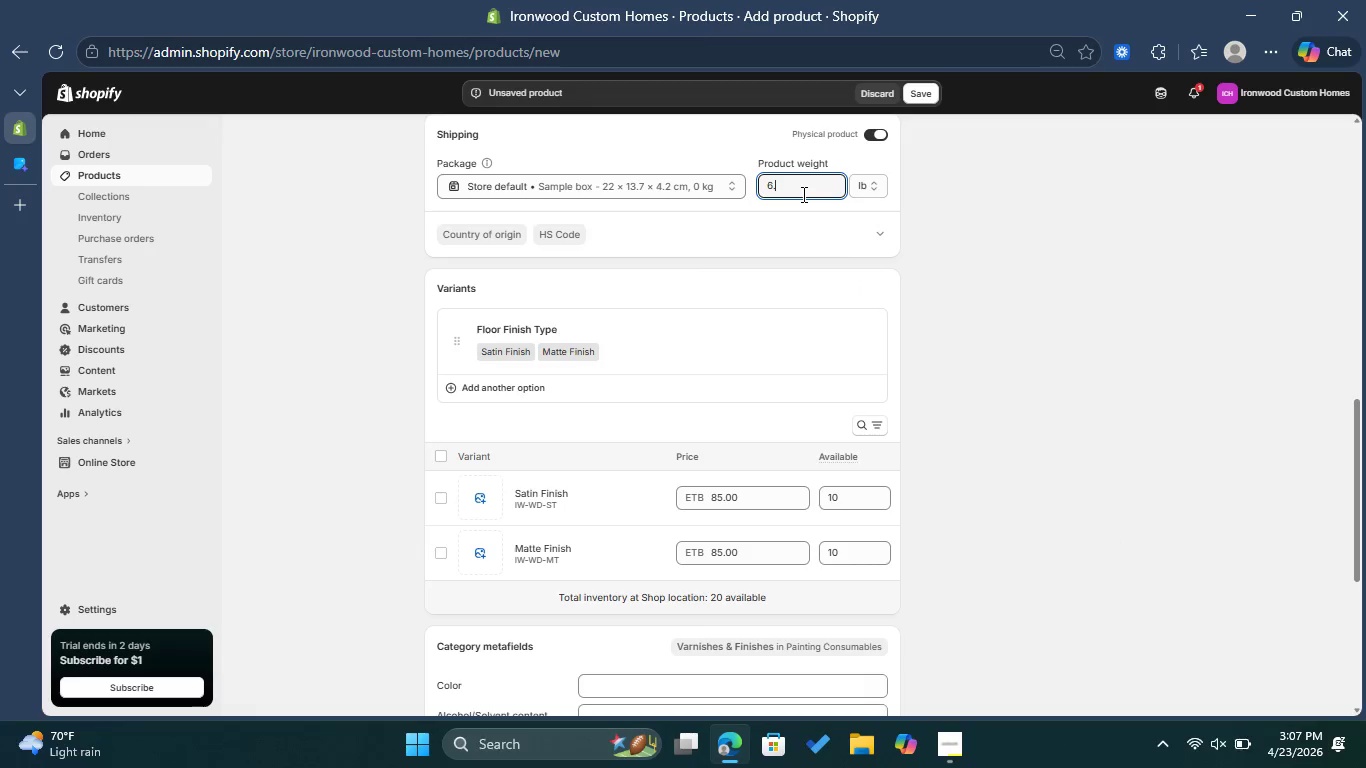 
key(2)
 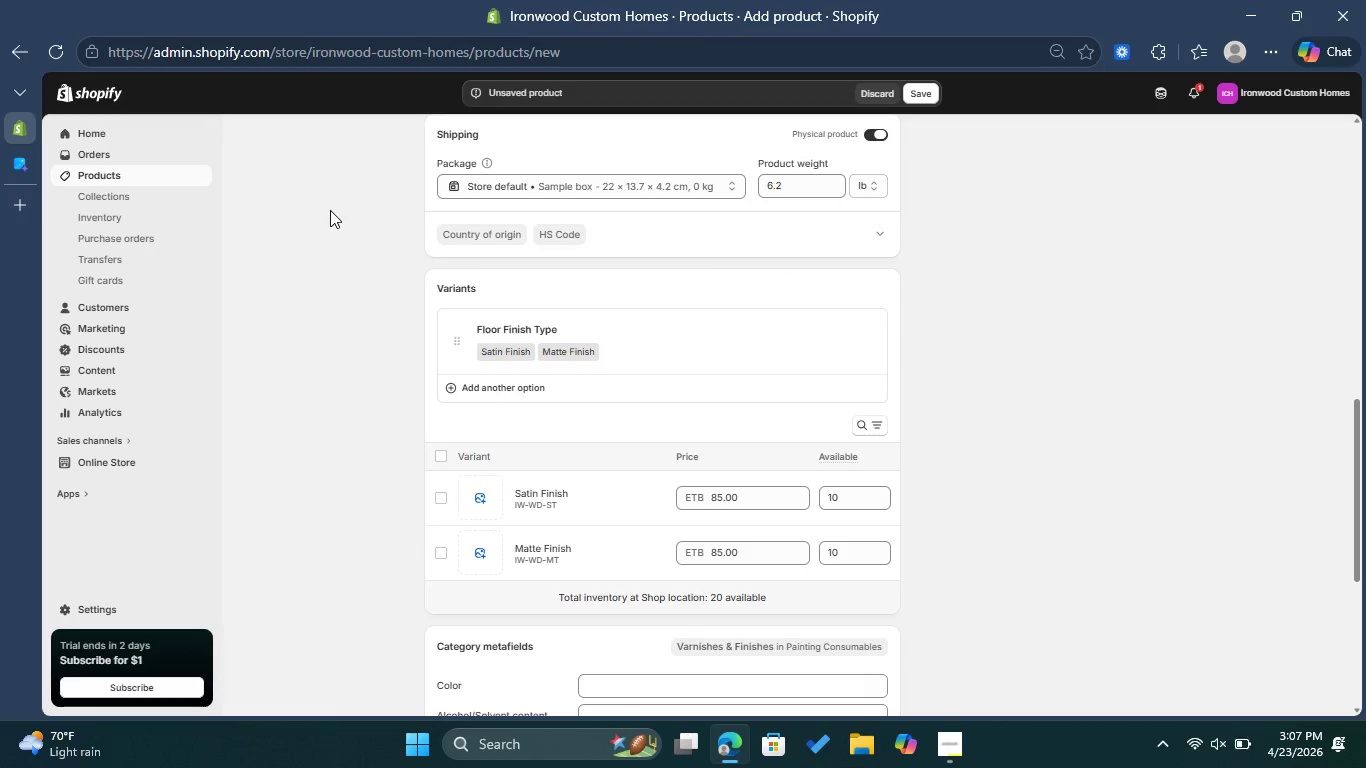 
wait(6.21)
 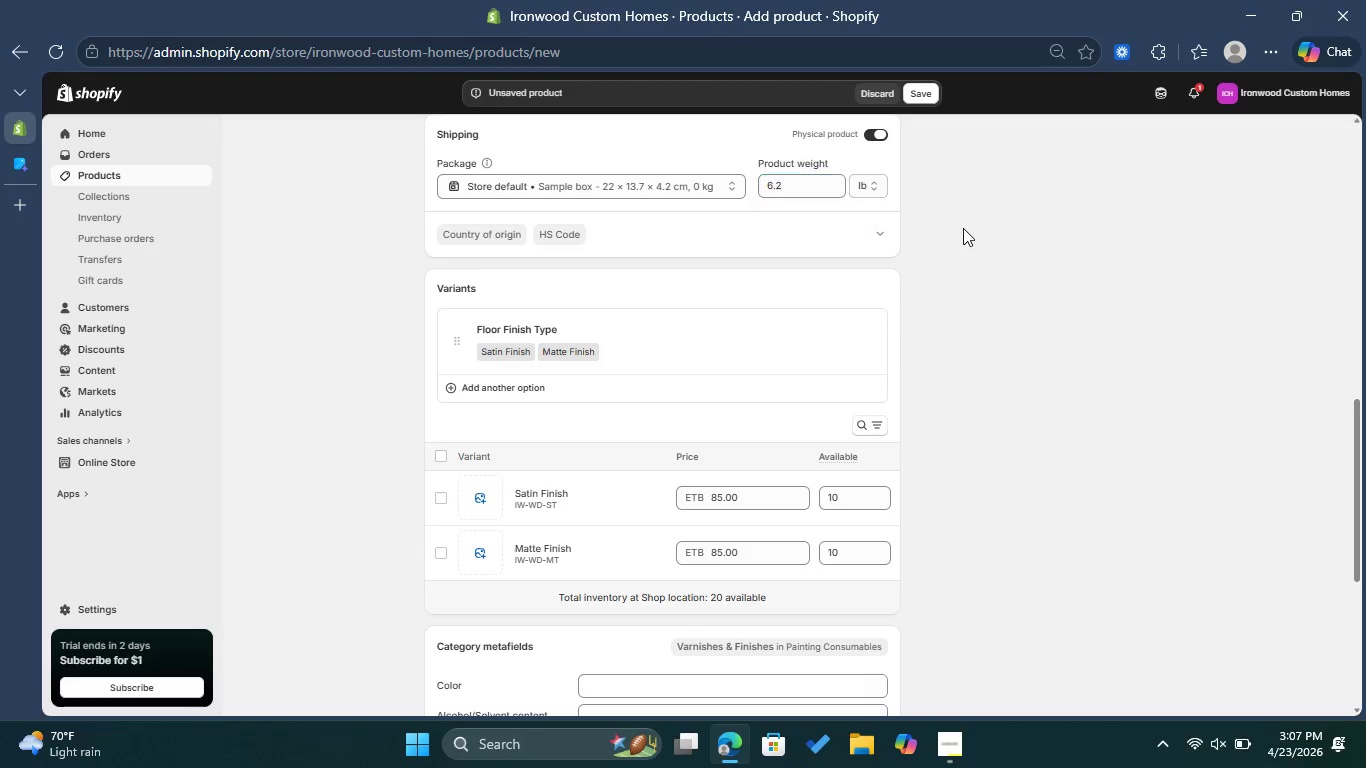 
mouse_move([763, 203])
 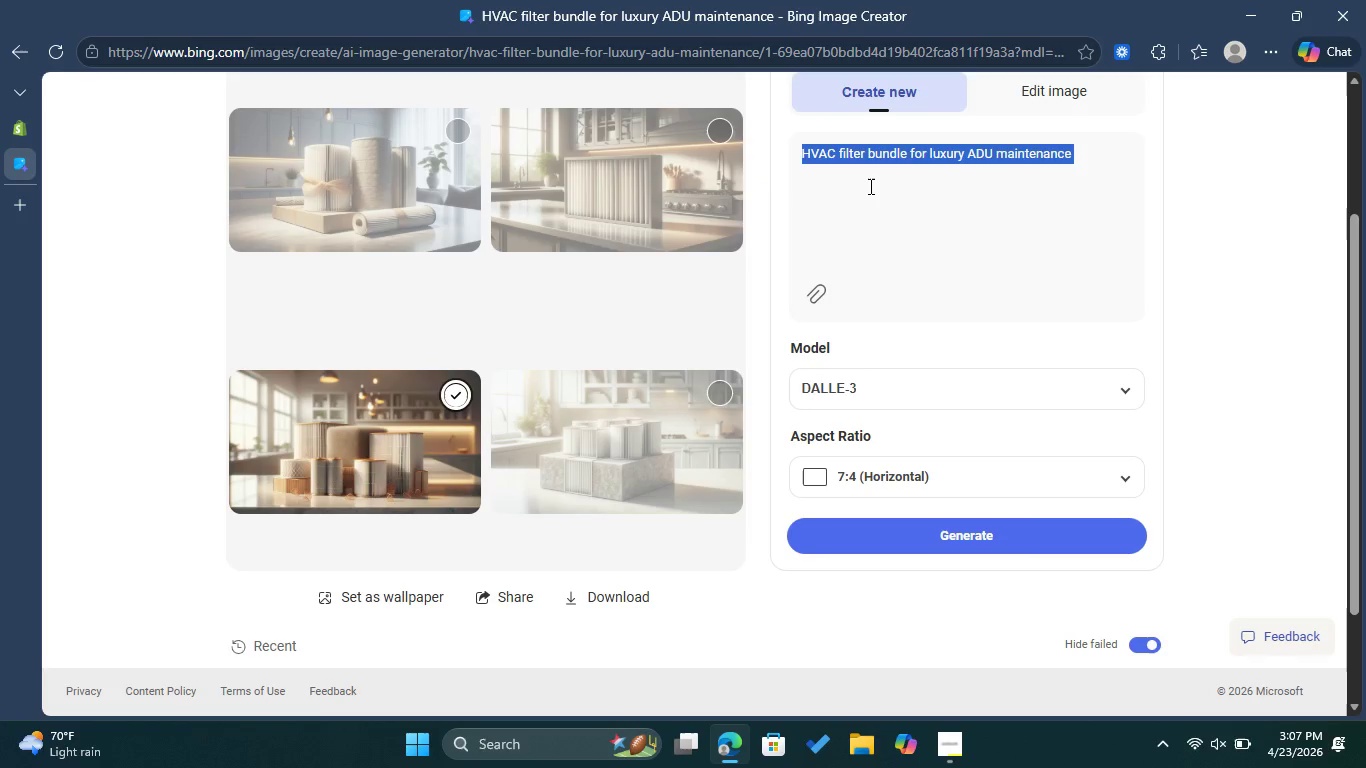 
key(Backspace)
 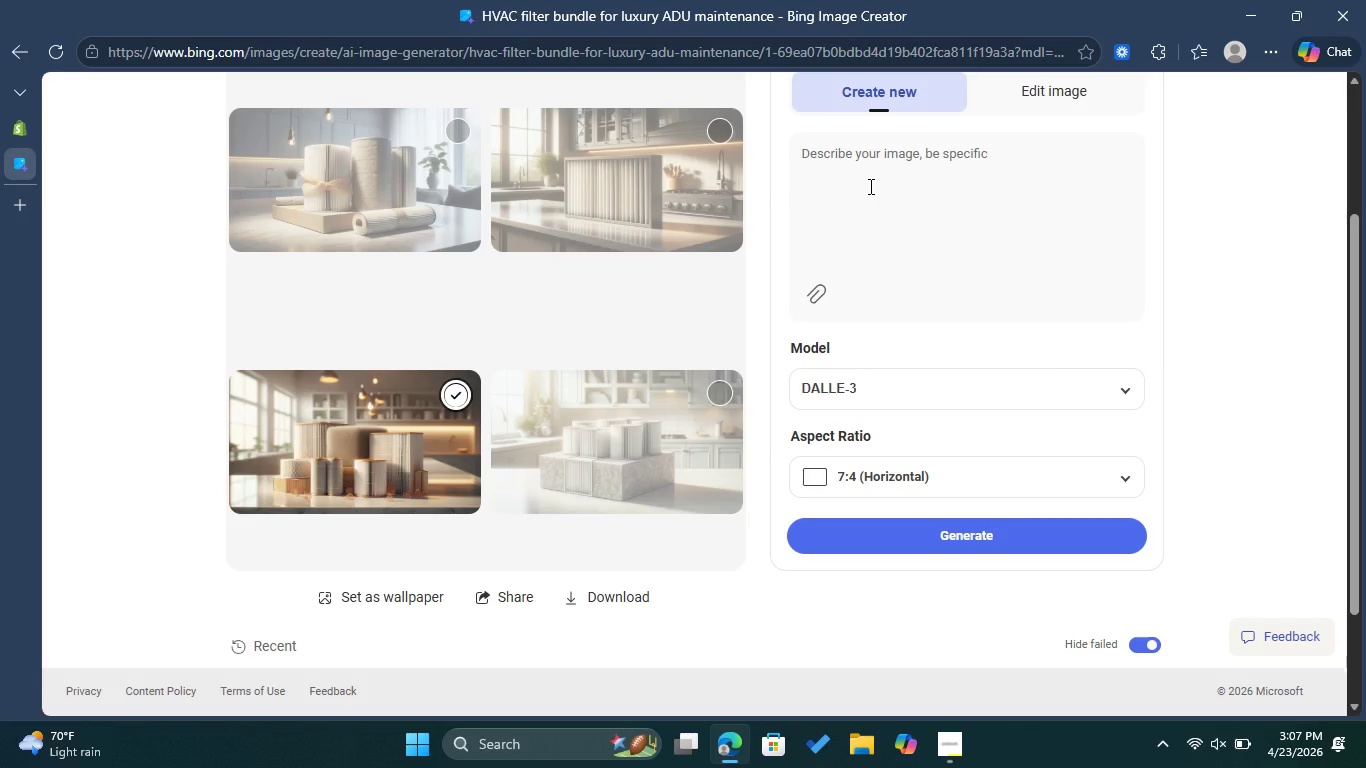 
type(Hardwood lustre kit for european Oak )
 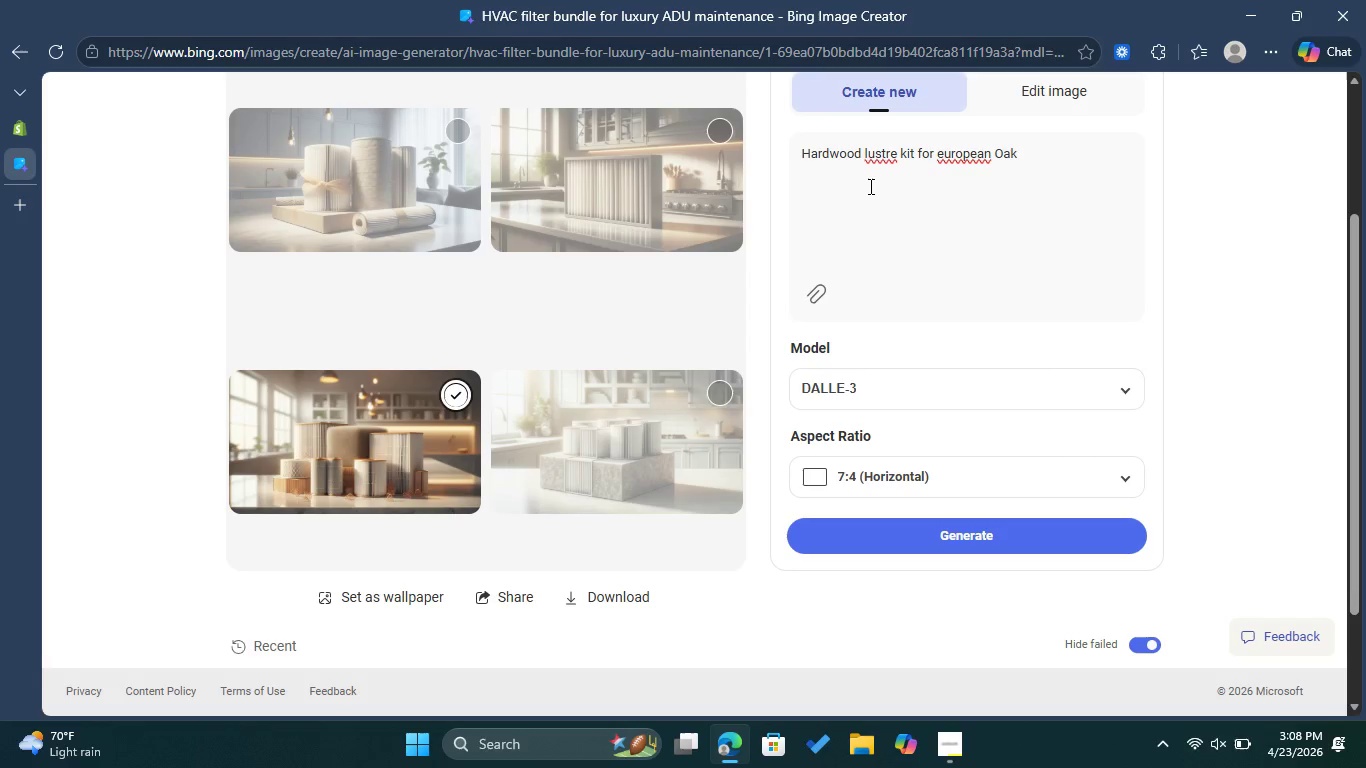 
left_click([969, 157])
 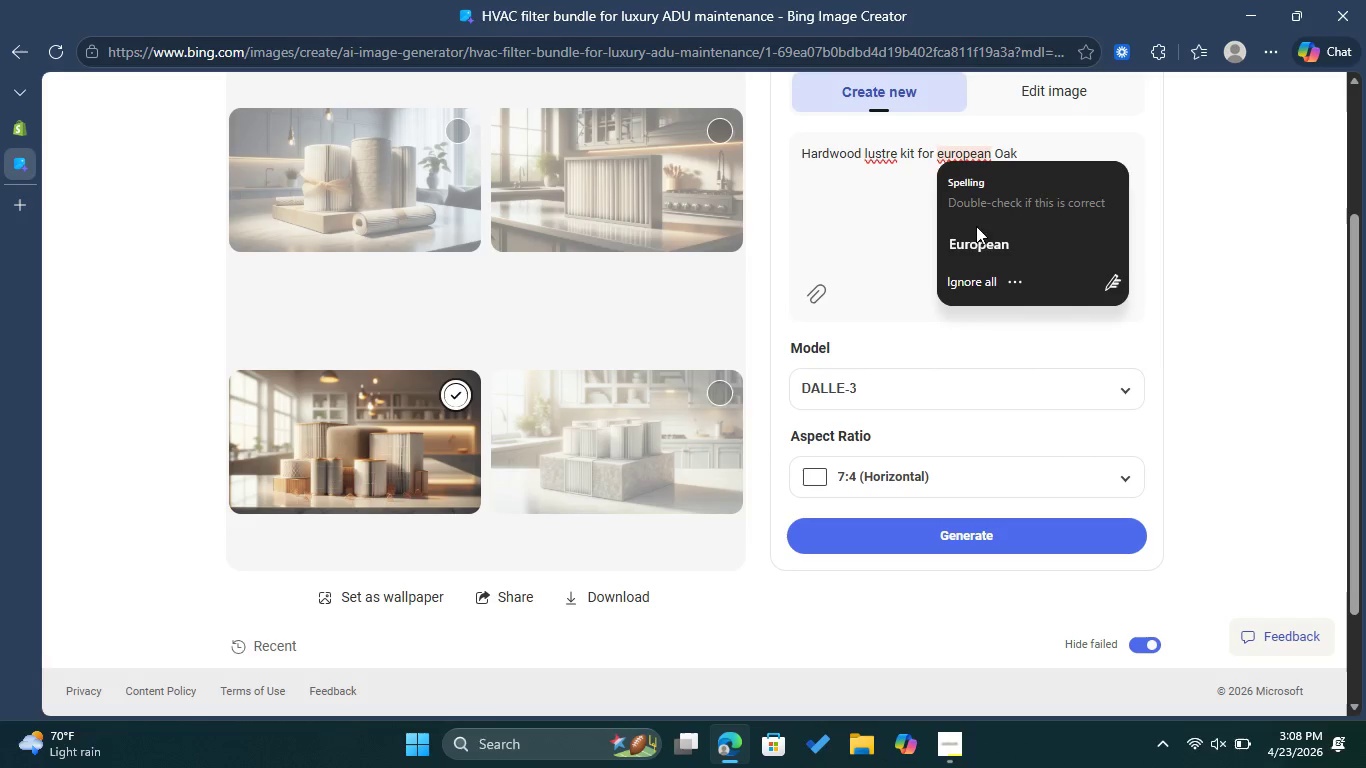 
left_click([982, 244])
 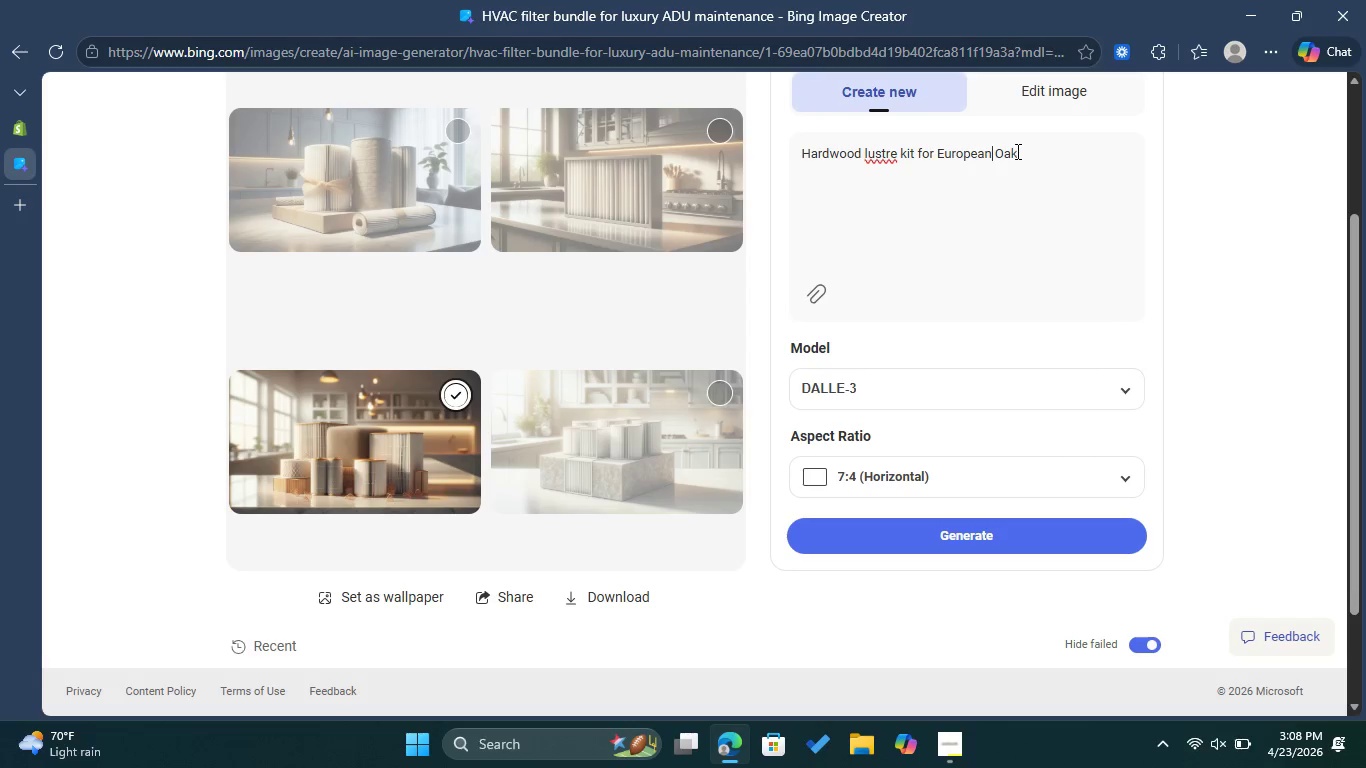 
left_click([1016, 151])
 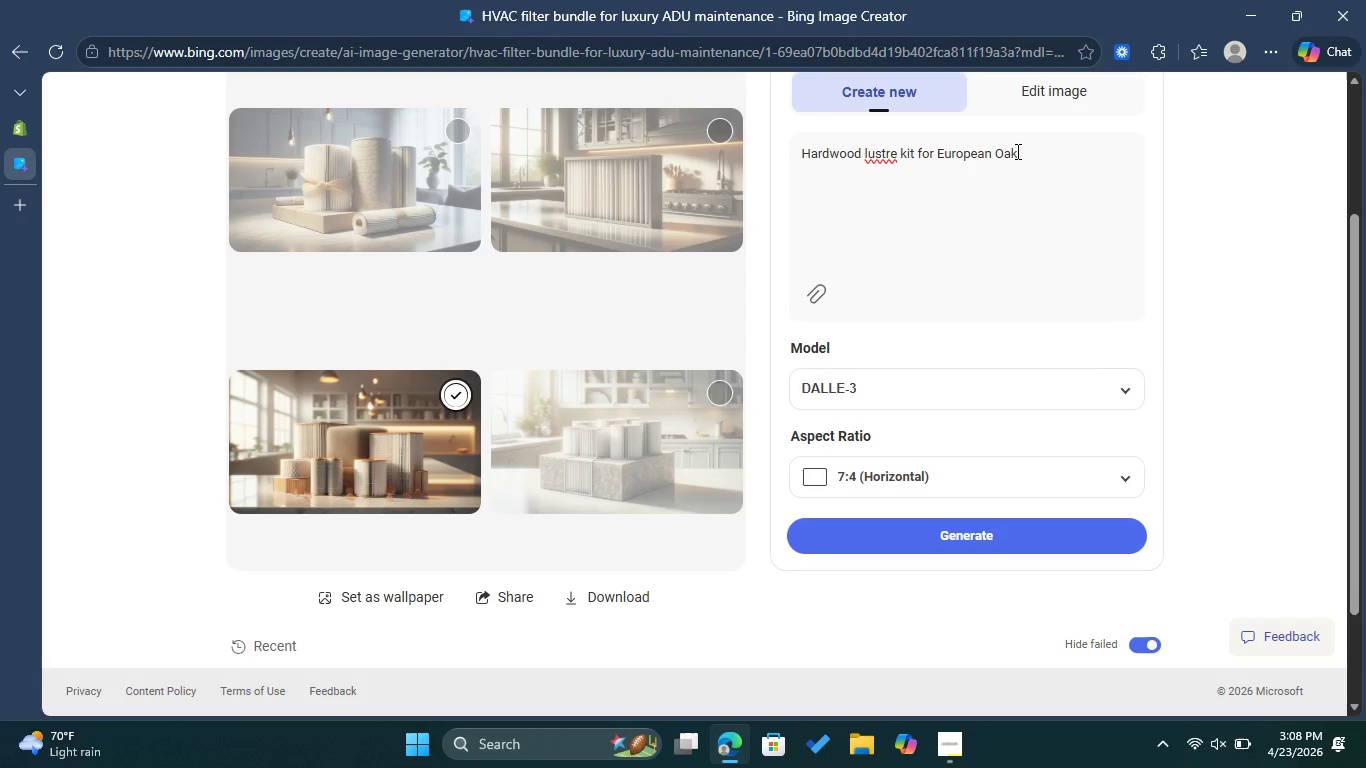 
type( ADU floors)
 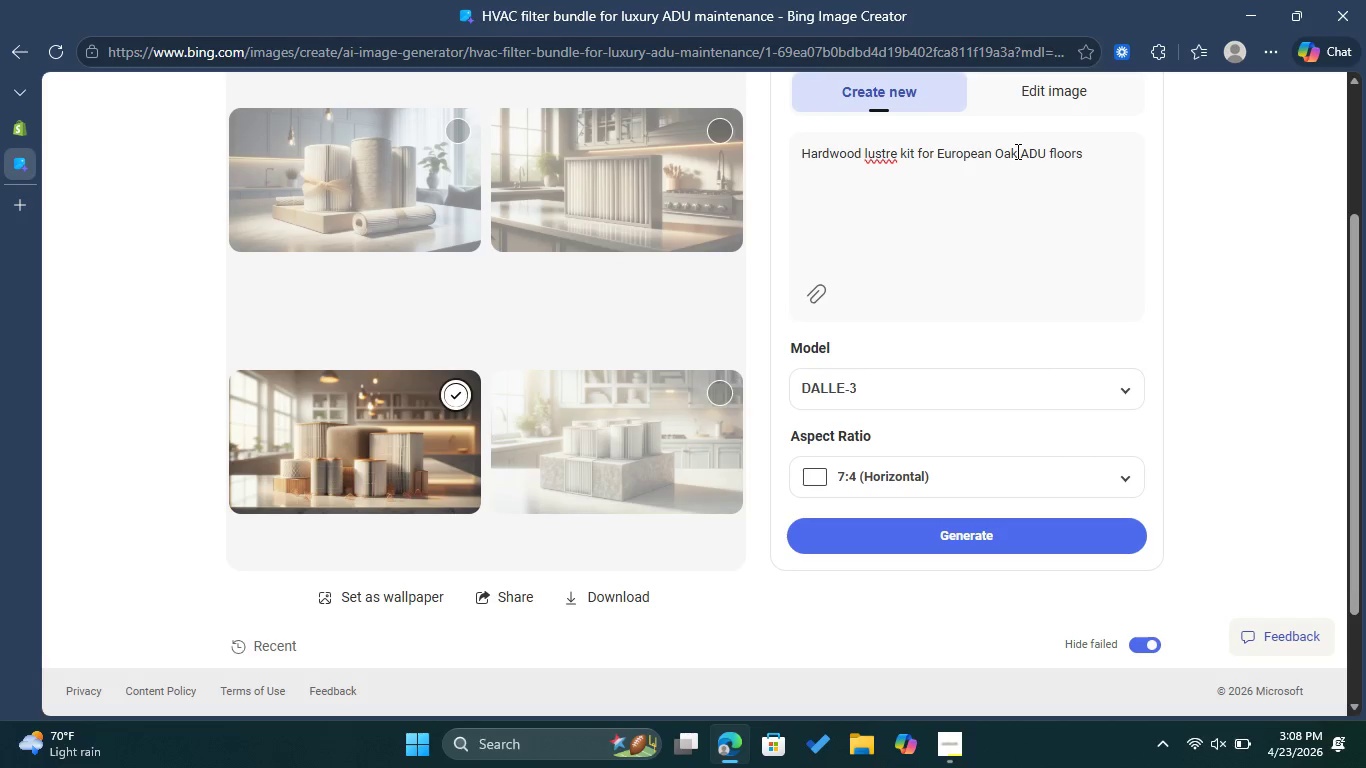 
left_click([1024, 528])
 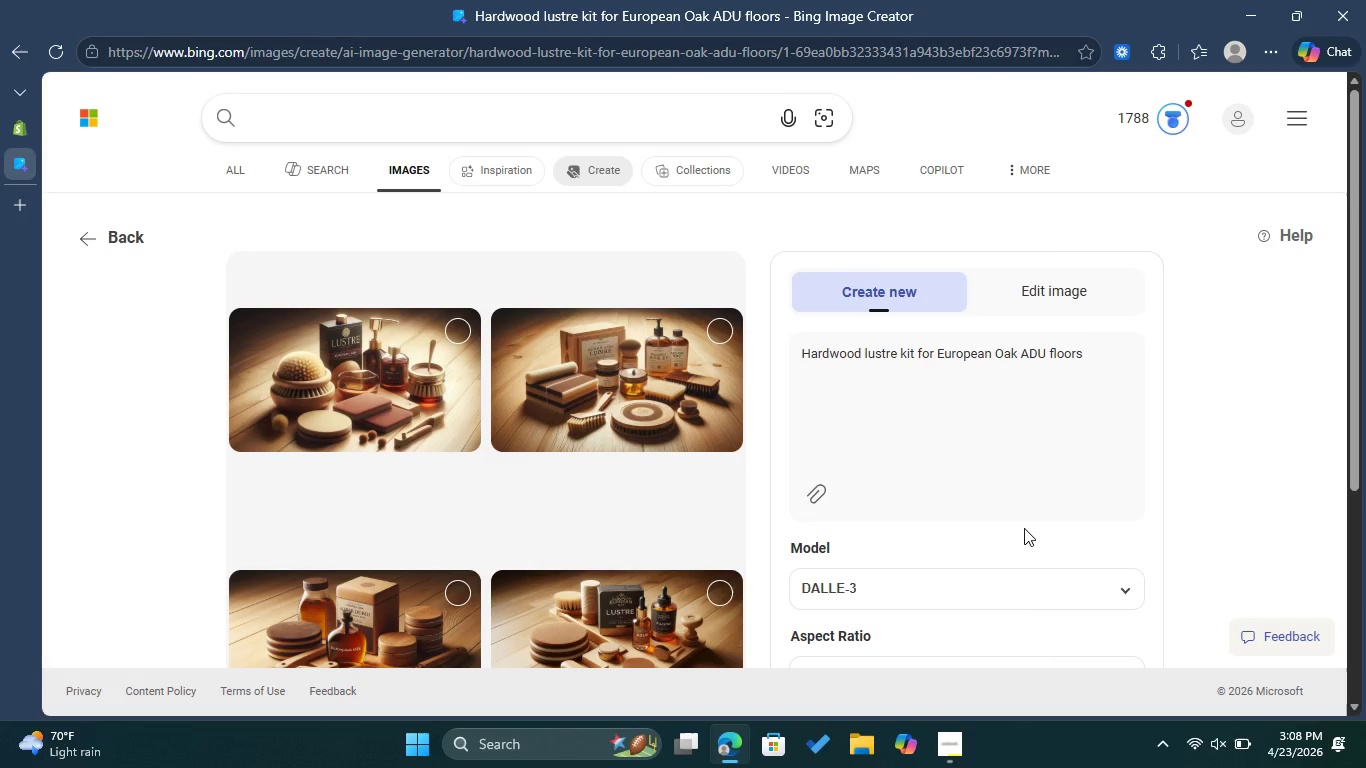 
wait(37.44)
 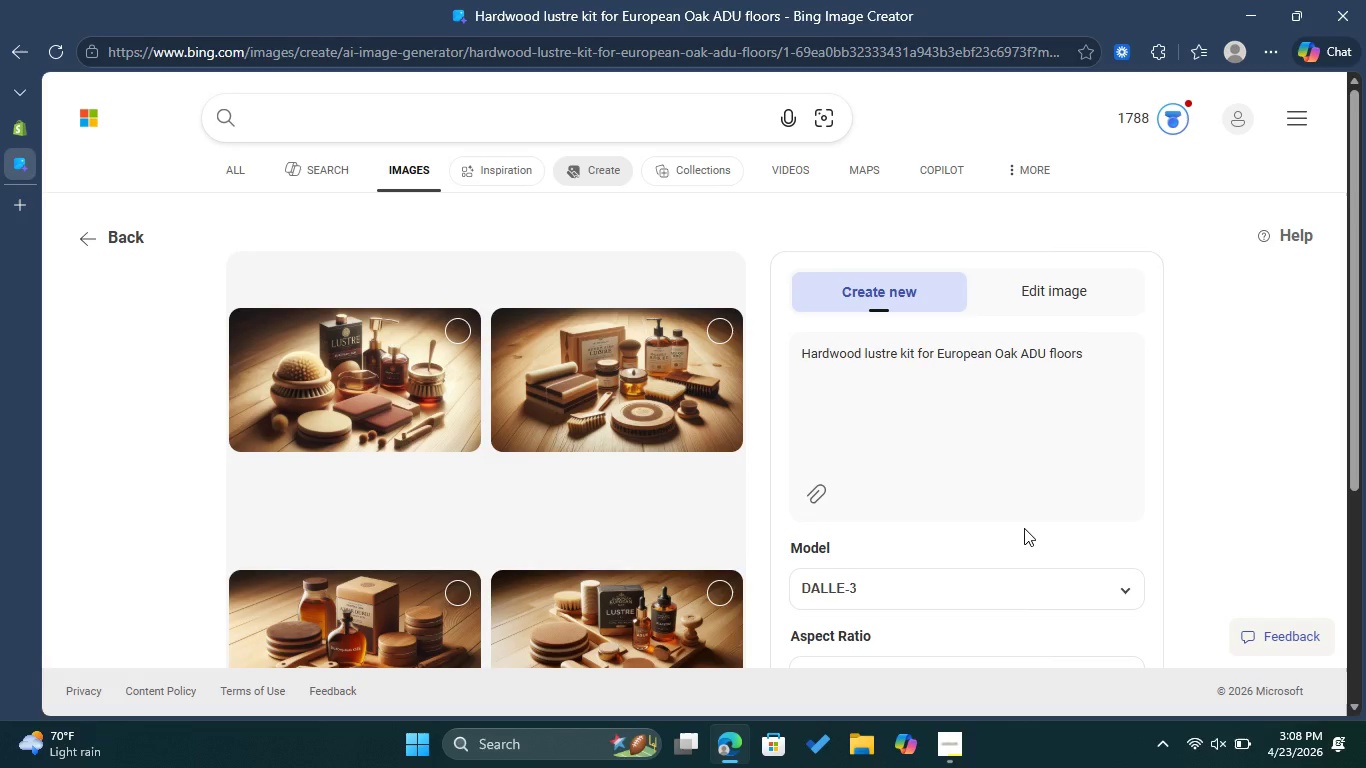 
scroll: coordinate [976, 545], scroll_direction: down, amount: 1.0
 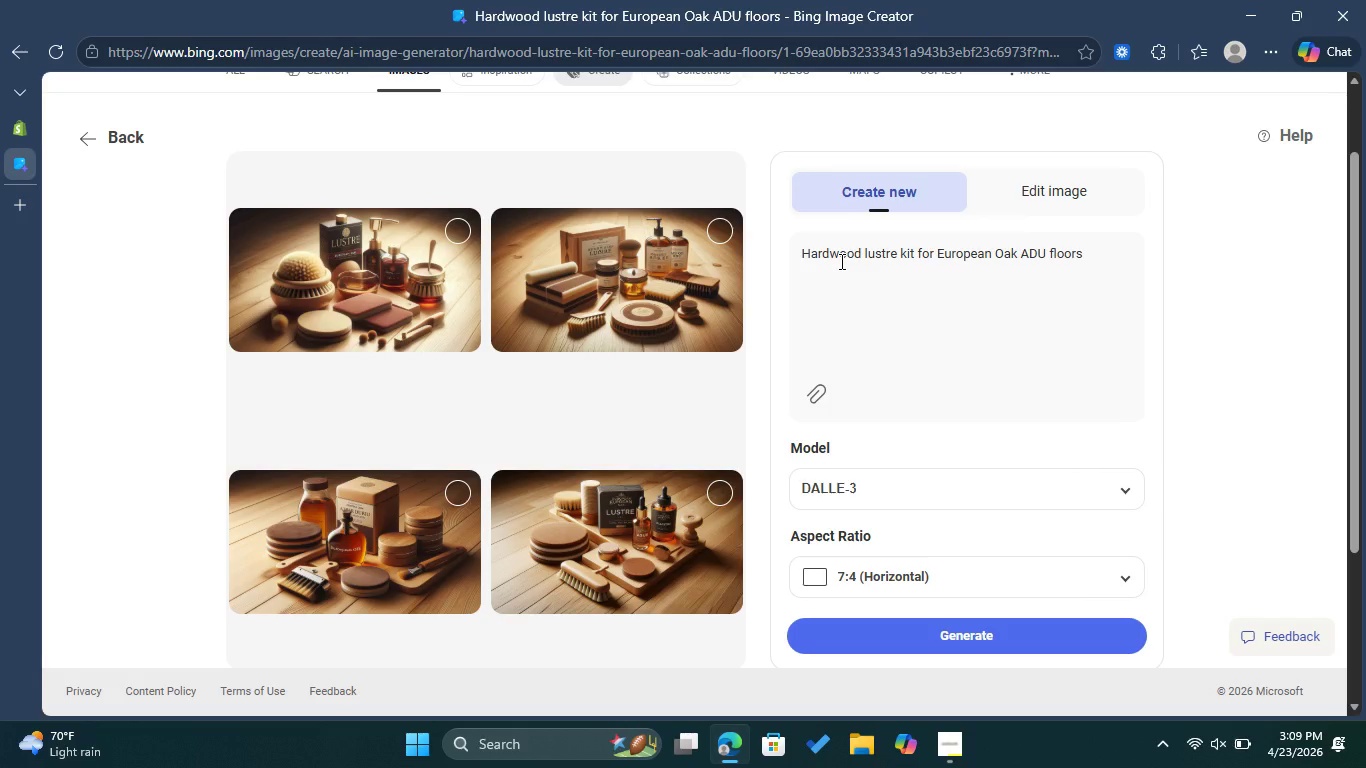 
wait(8.29)
 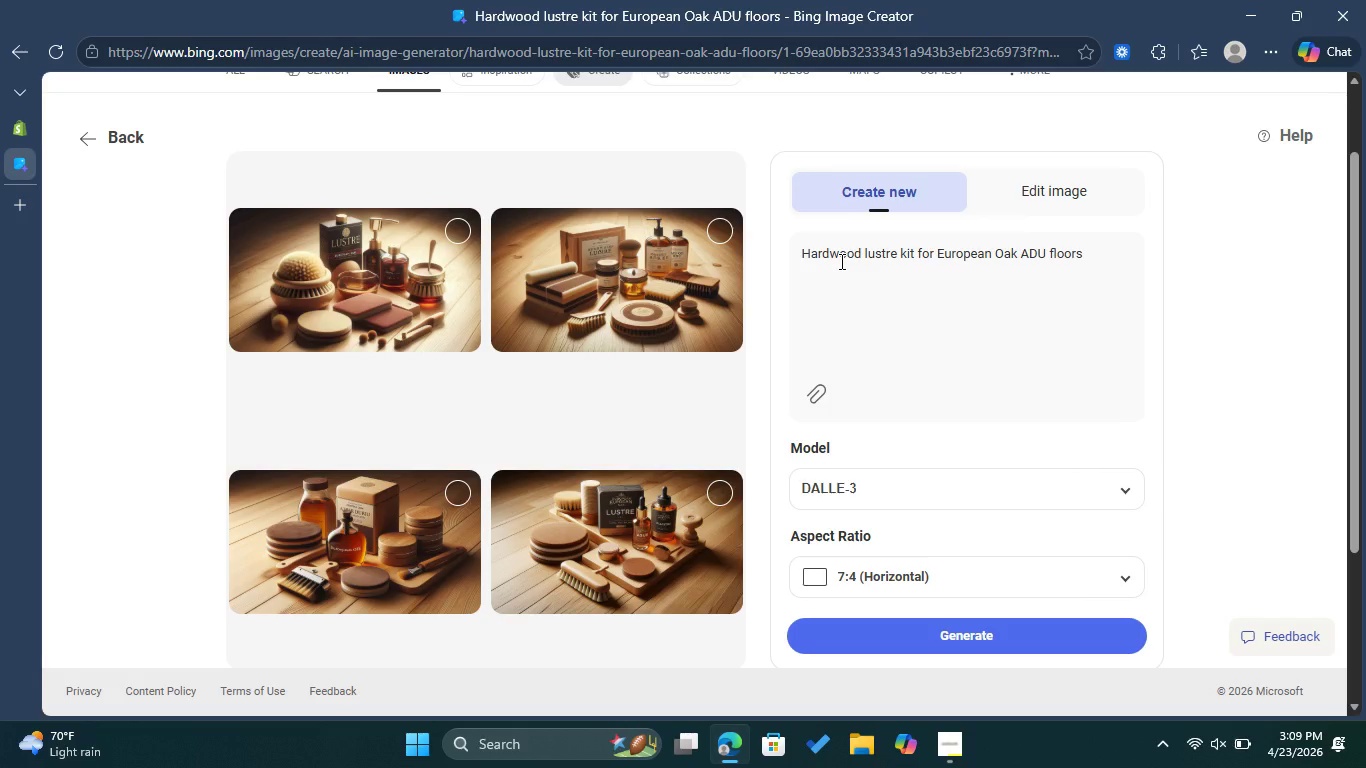 
mouse_move([727, 464])
 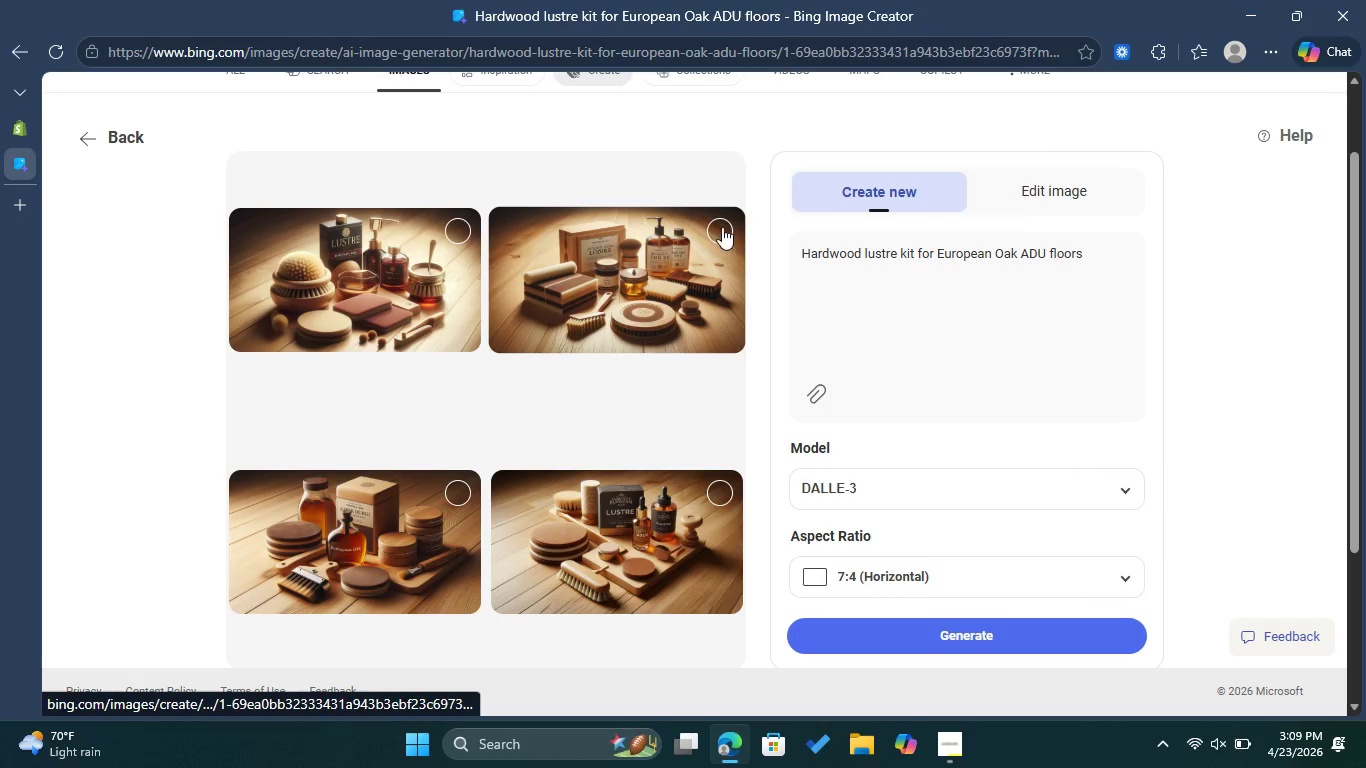 
left_click([721, 226])
 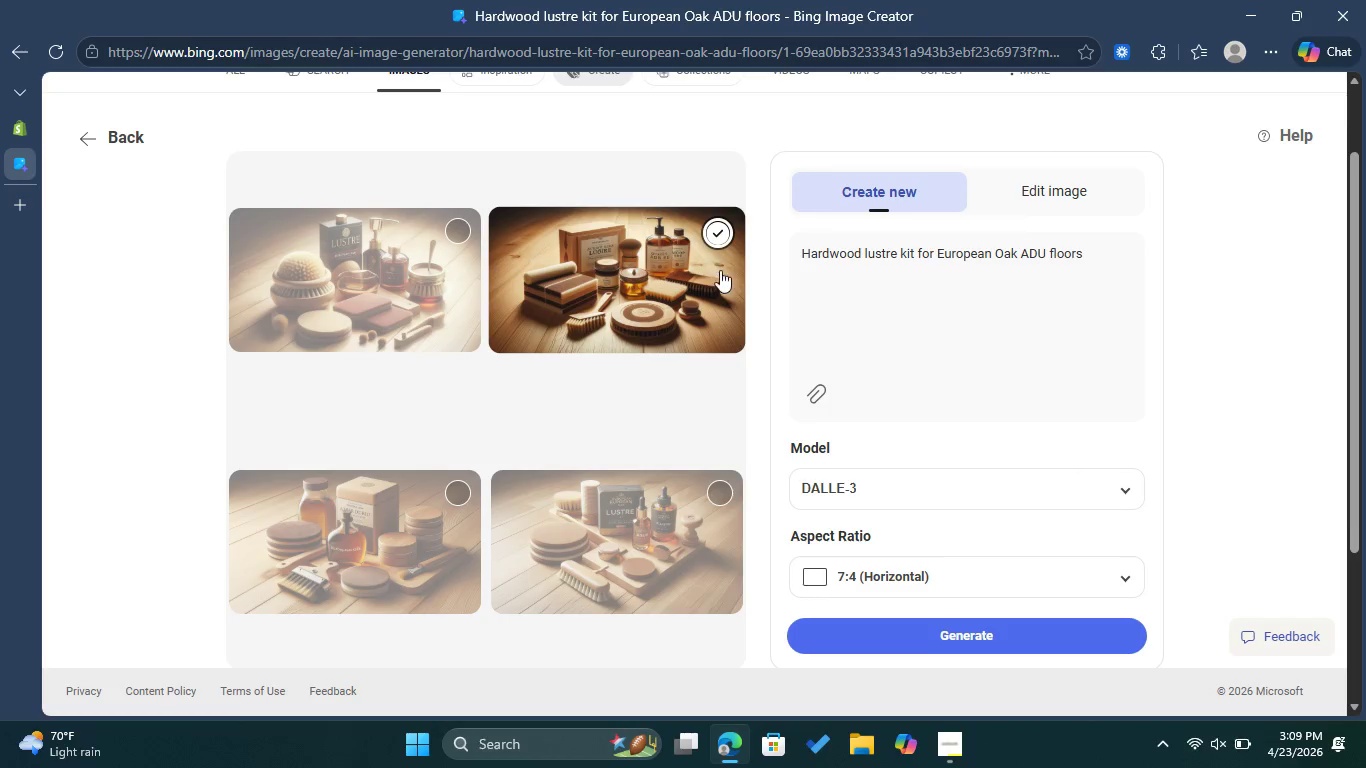 
scroll: coordinate [716, 288], scroll_direction: down, amount: 2.0
 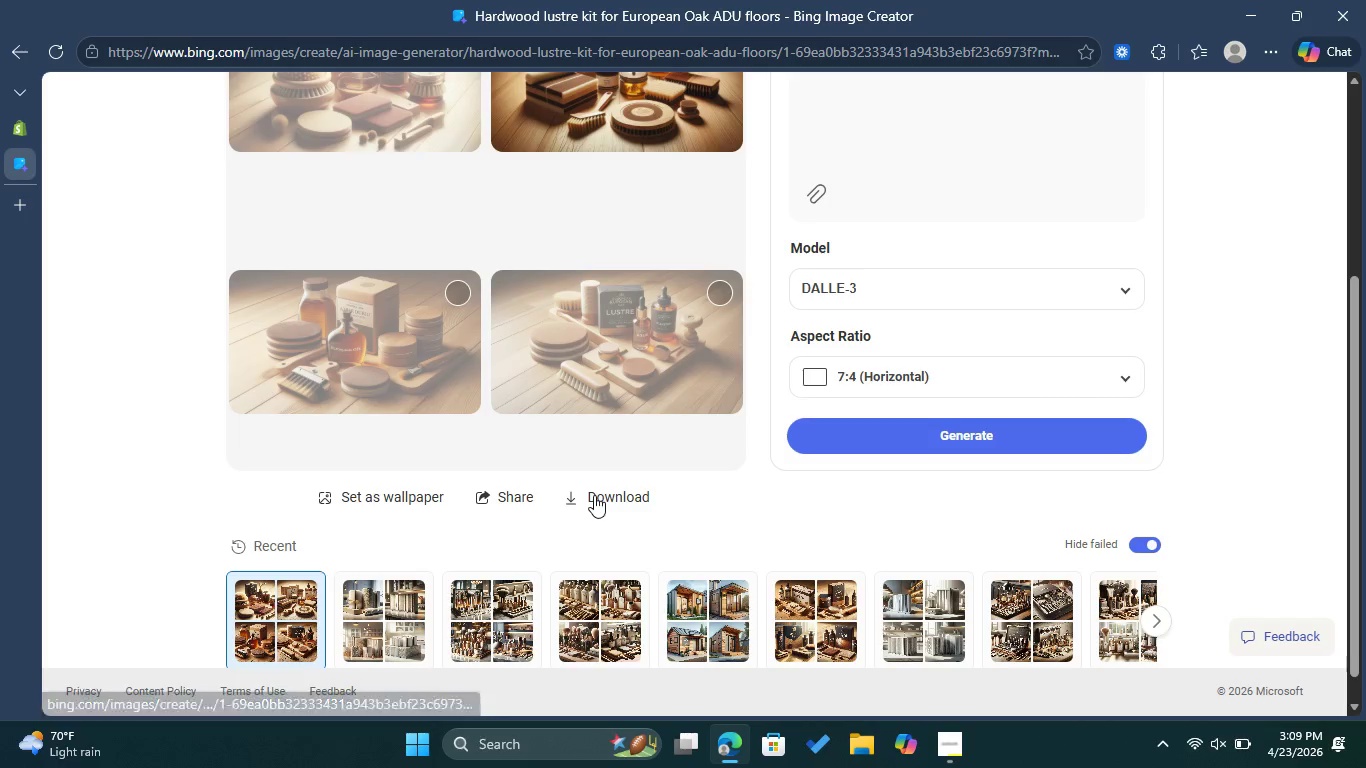 
left_click([594, 495])
 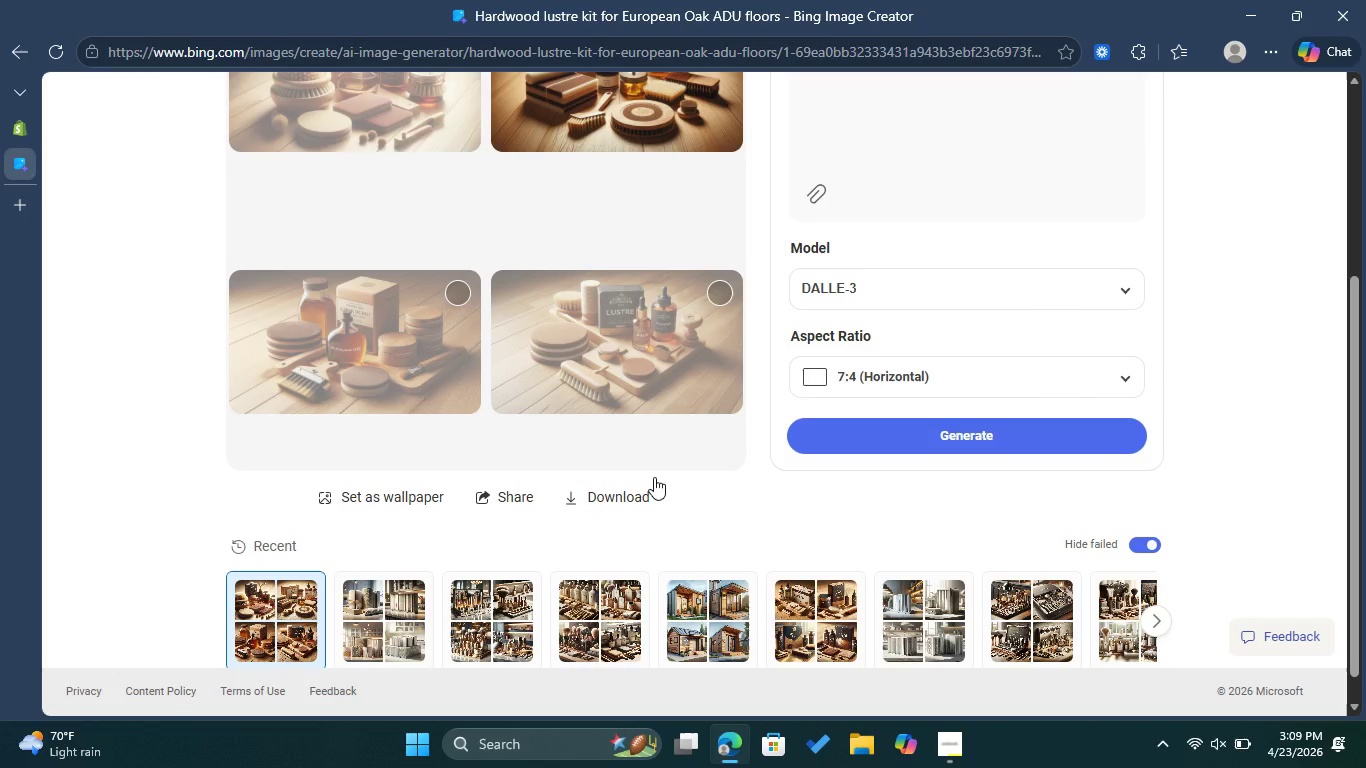 
scroll: coordinate [799, 408], scroll_direction: up, amount: 3.0
 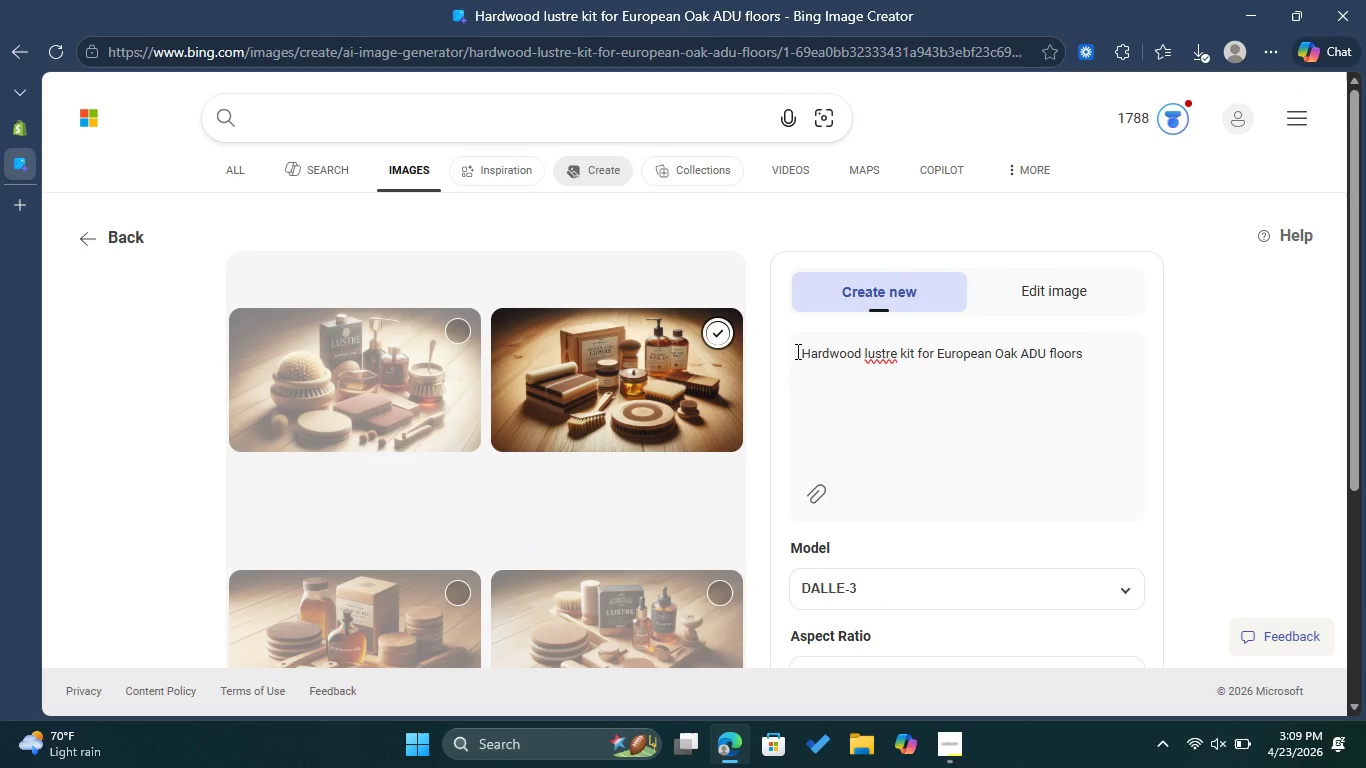 
left_click_drag(start_coordinate=[798, 350], to_coordinate=[1173, 397])
 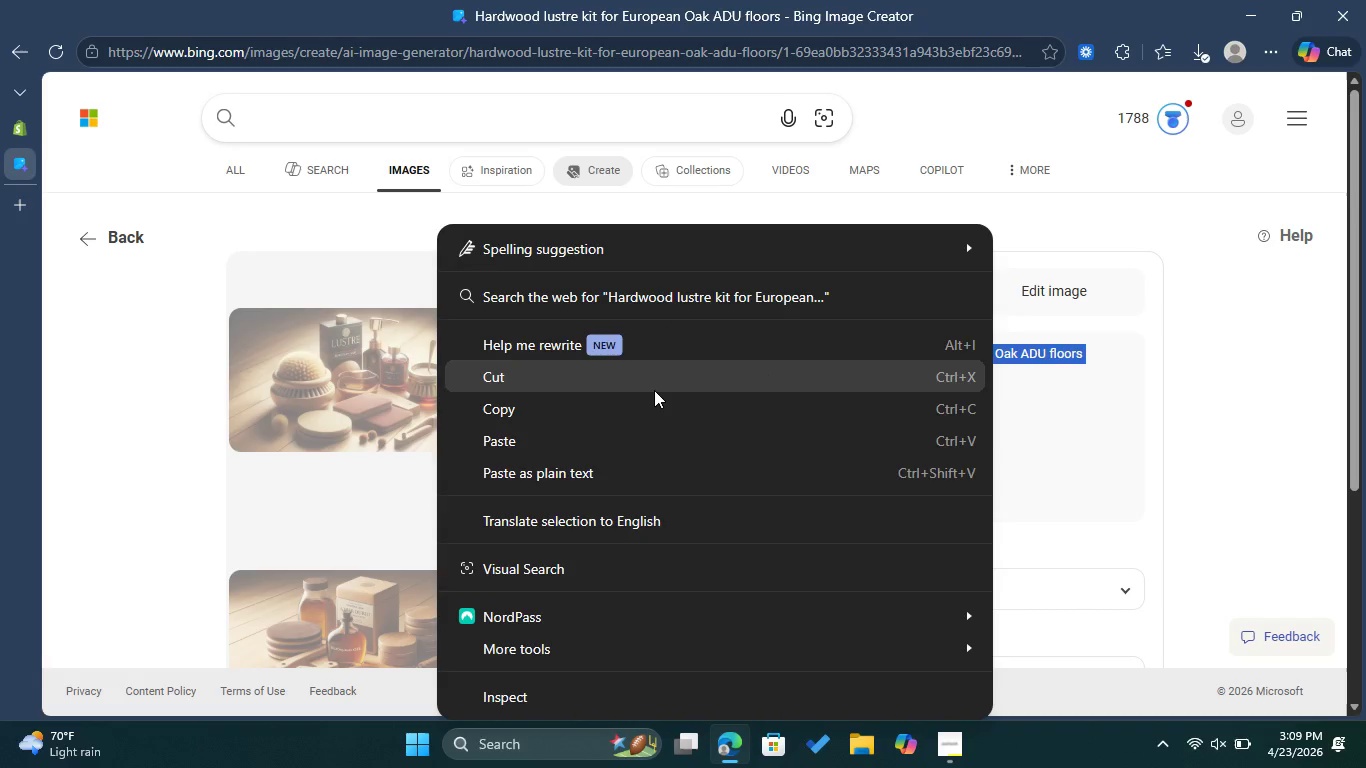 
left_click([648, 408])
 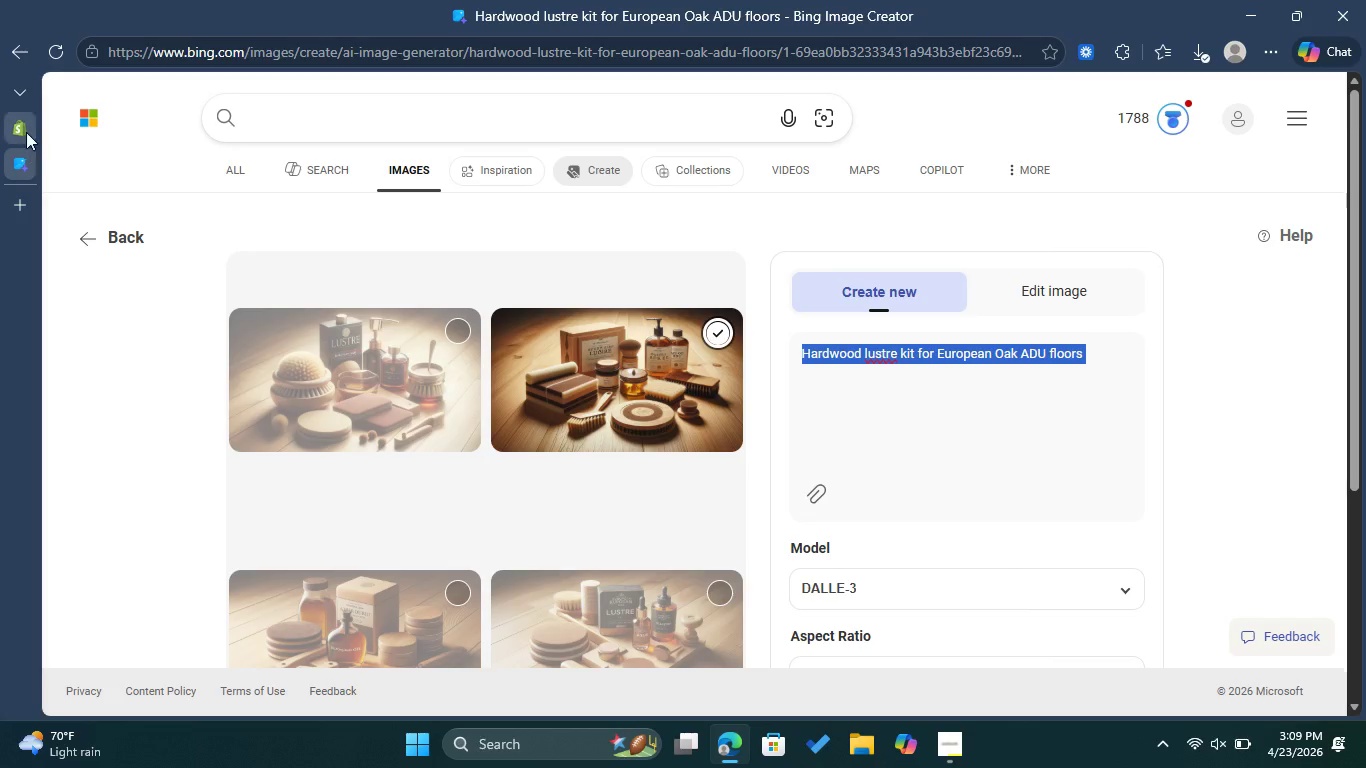 
double_click([26, 132])
 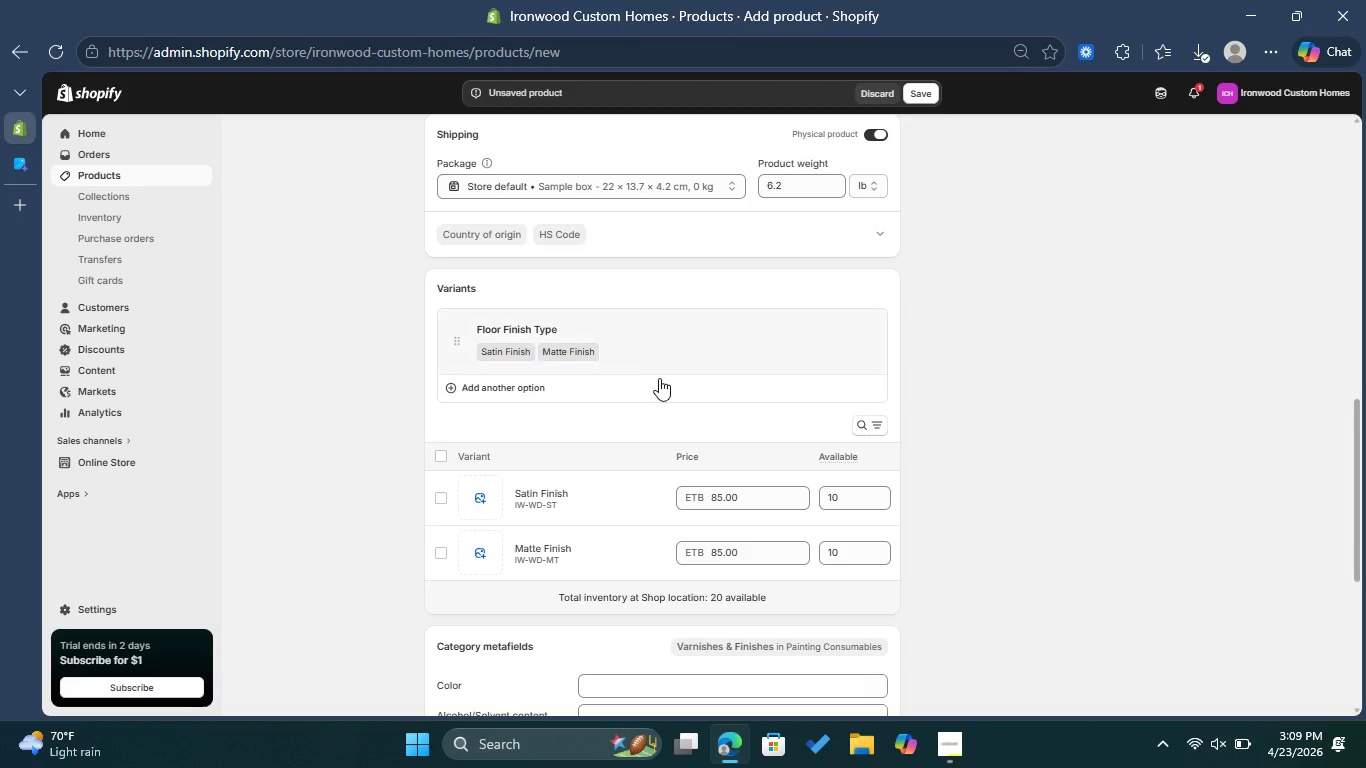 
scroll: coordinate [659, 378], scroll_direction: up, amount: 7.0
 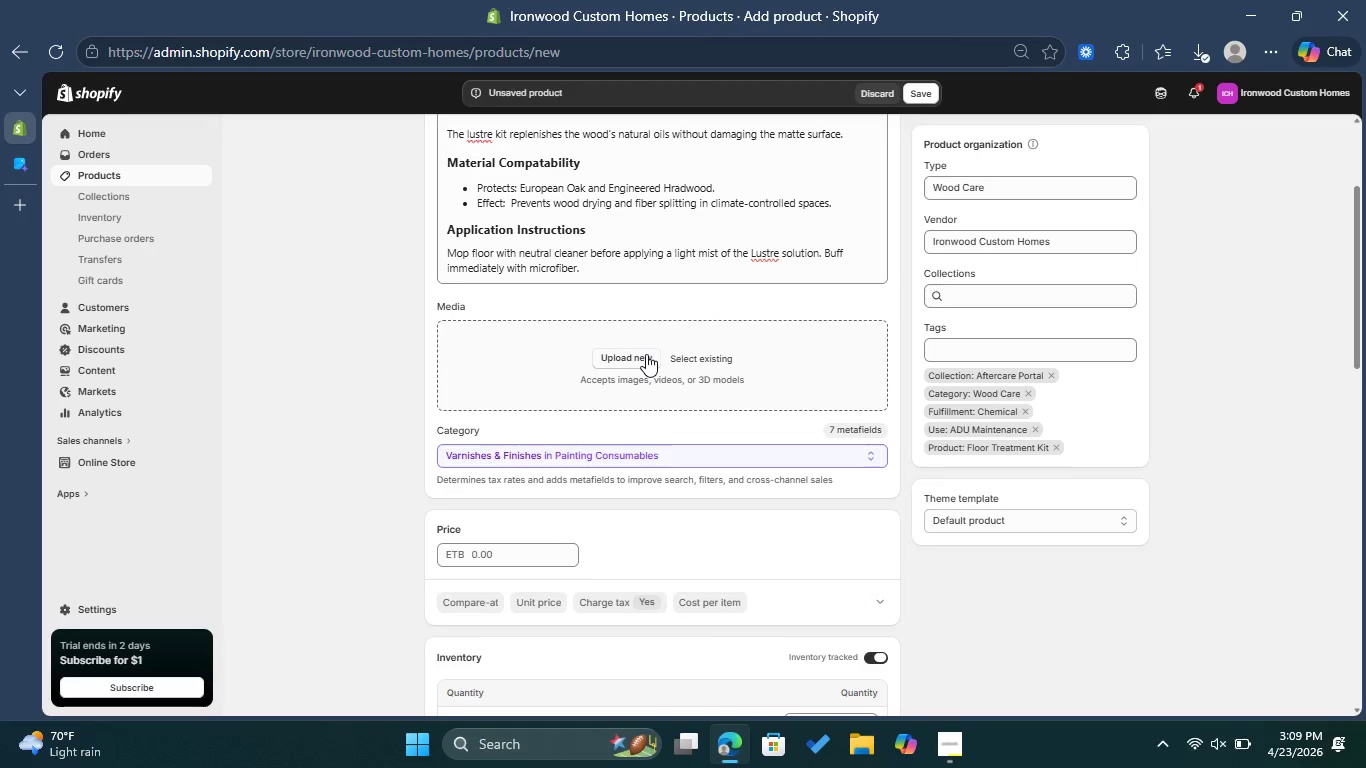 
left_click([646, 354])
 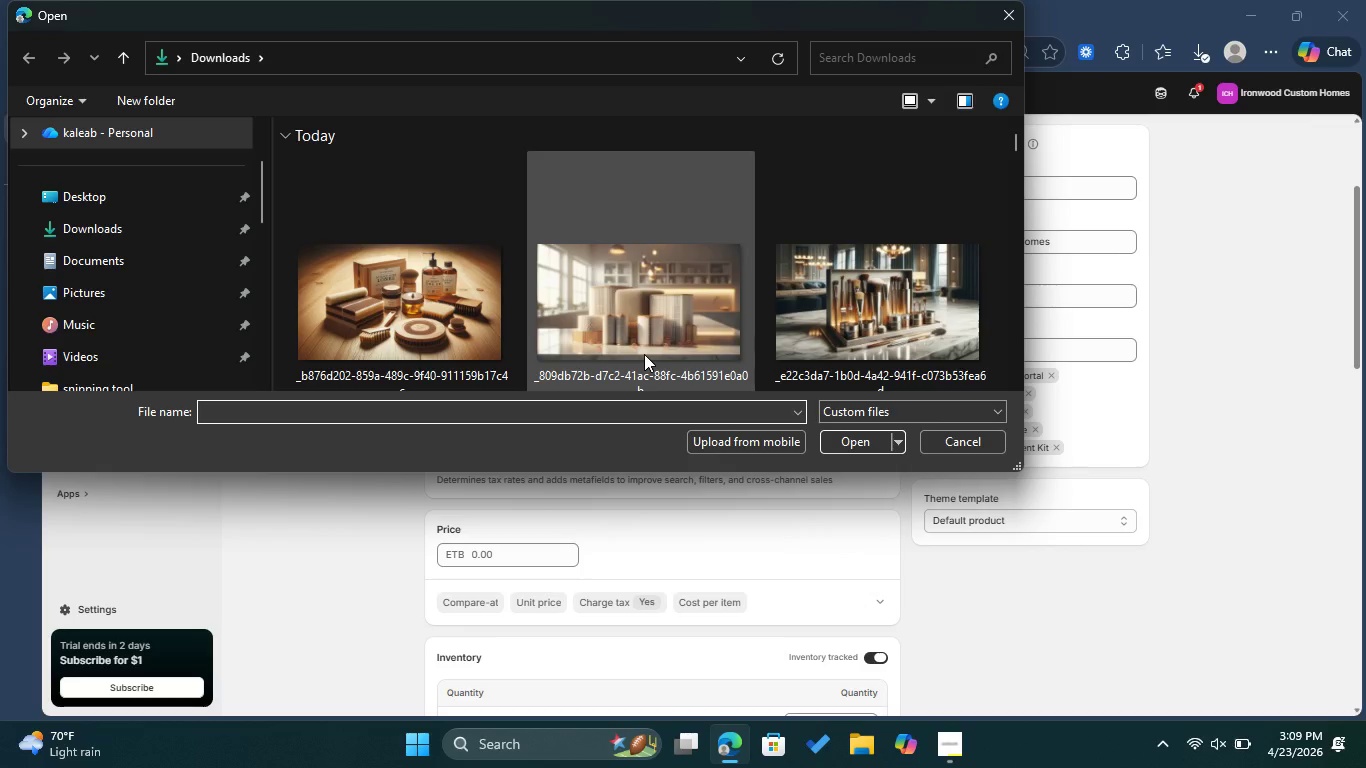 
wait(9.27)
 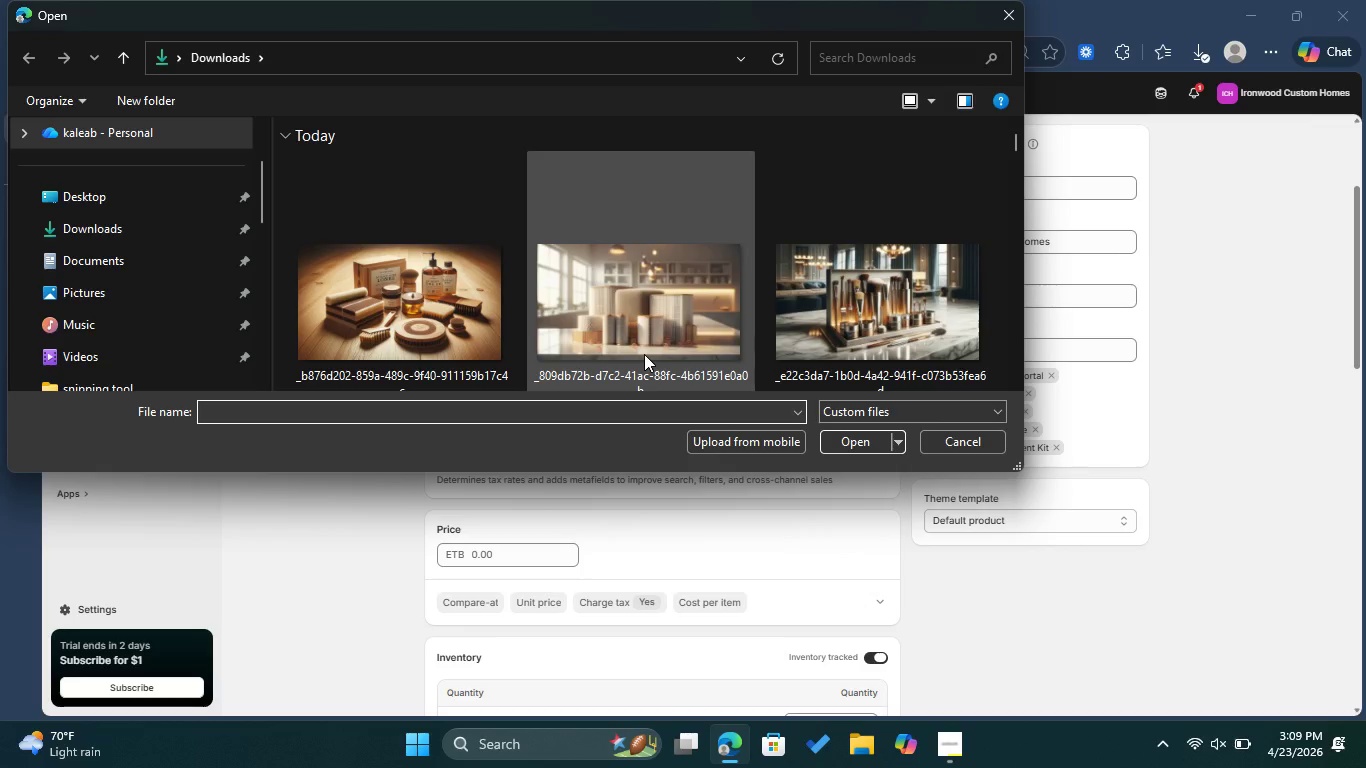 
left_click([343, 292])
 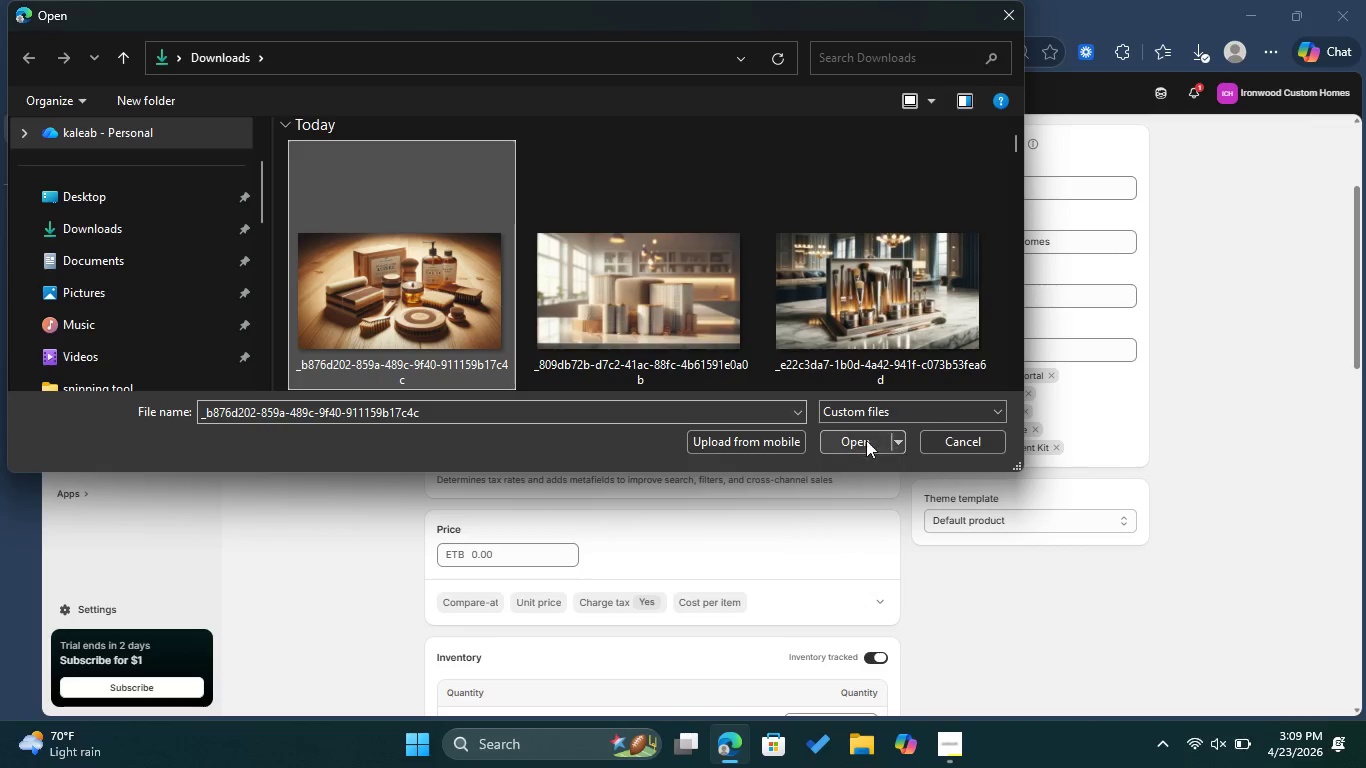 
left_click([850, 438])
 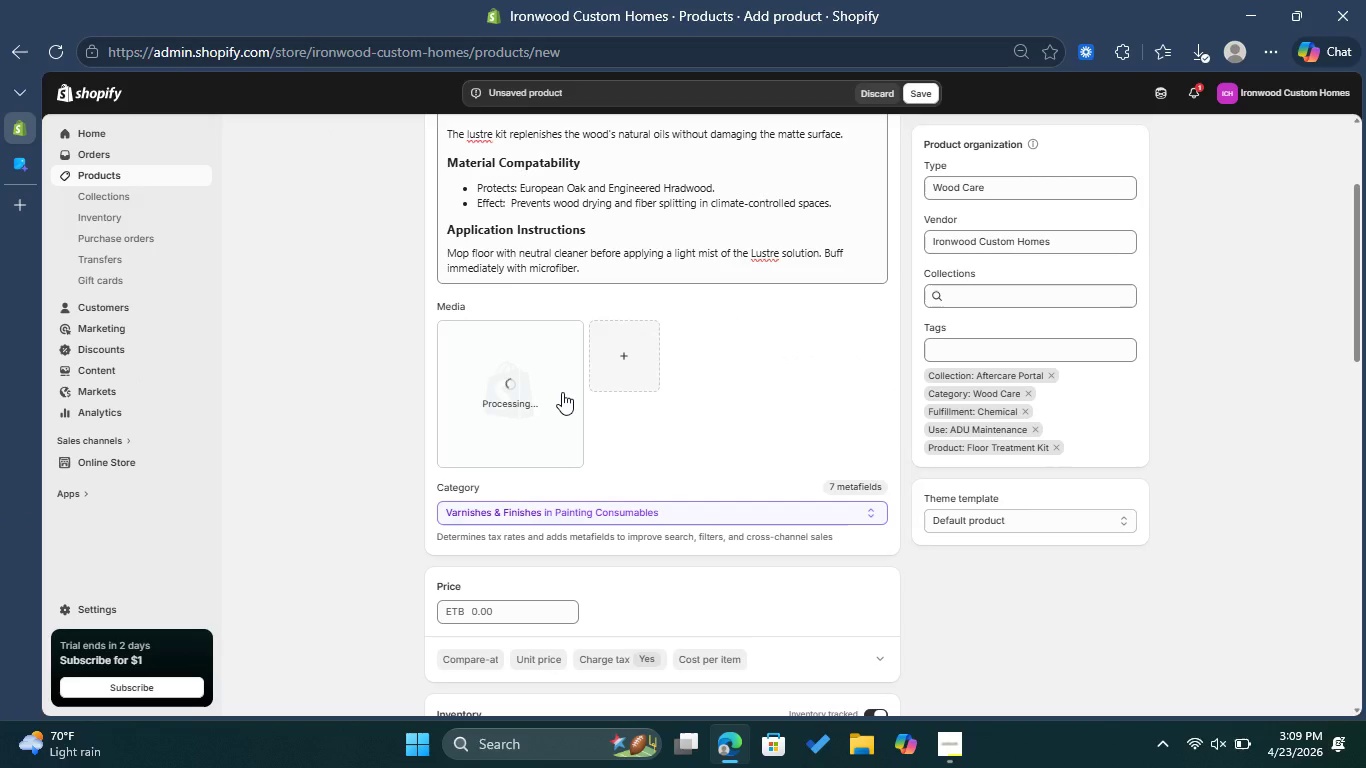 
wait(13.12)
 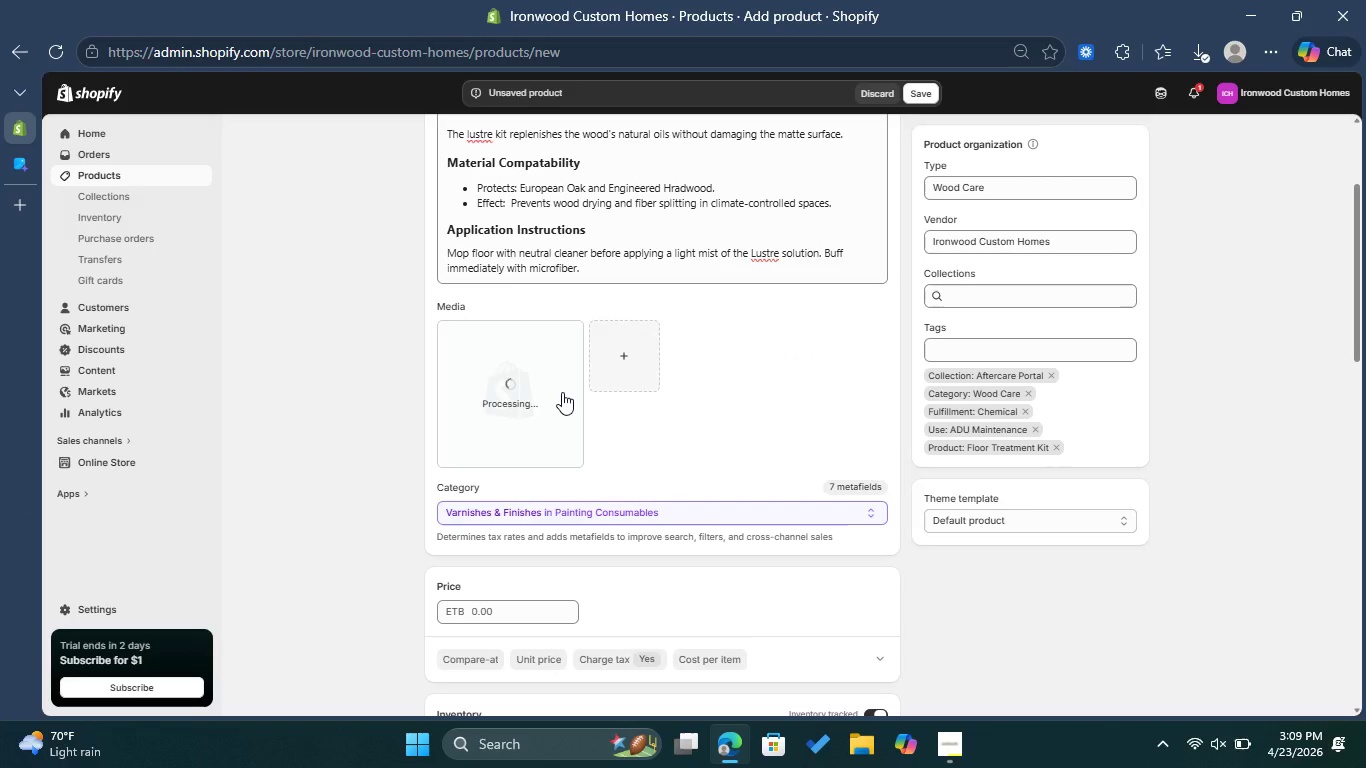 
left_click([562, 392])
 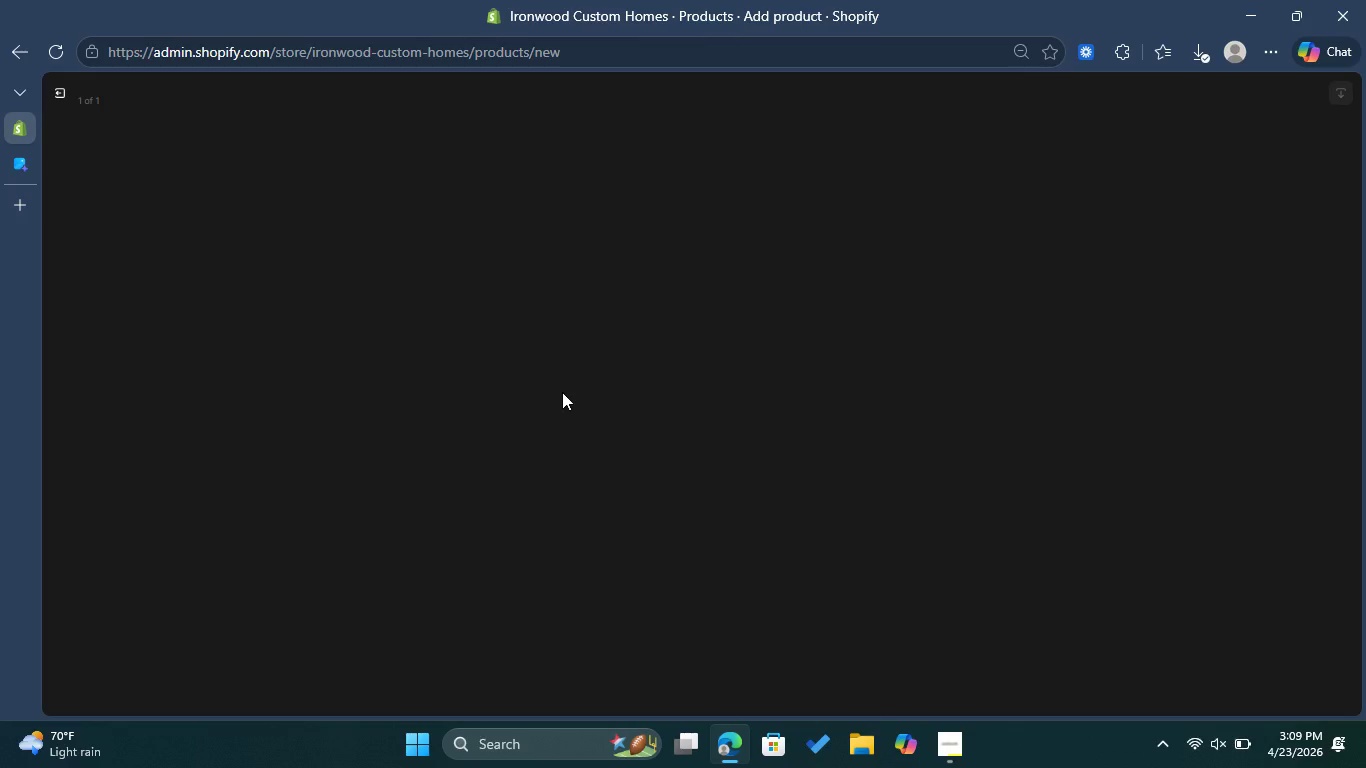 
wait(8.31)
 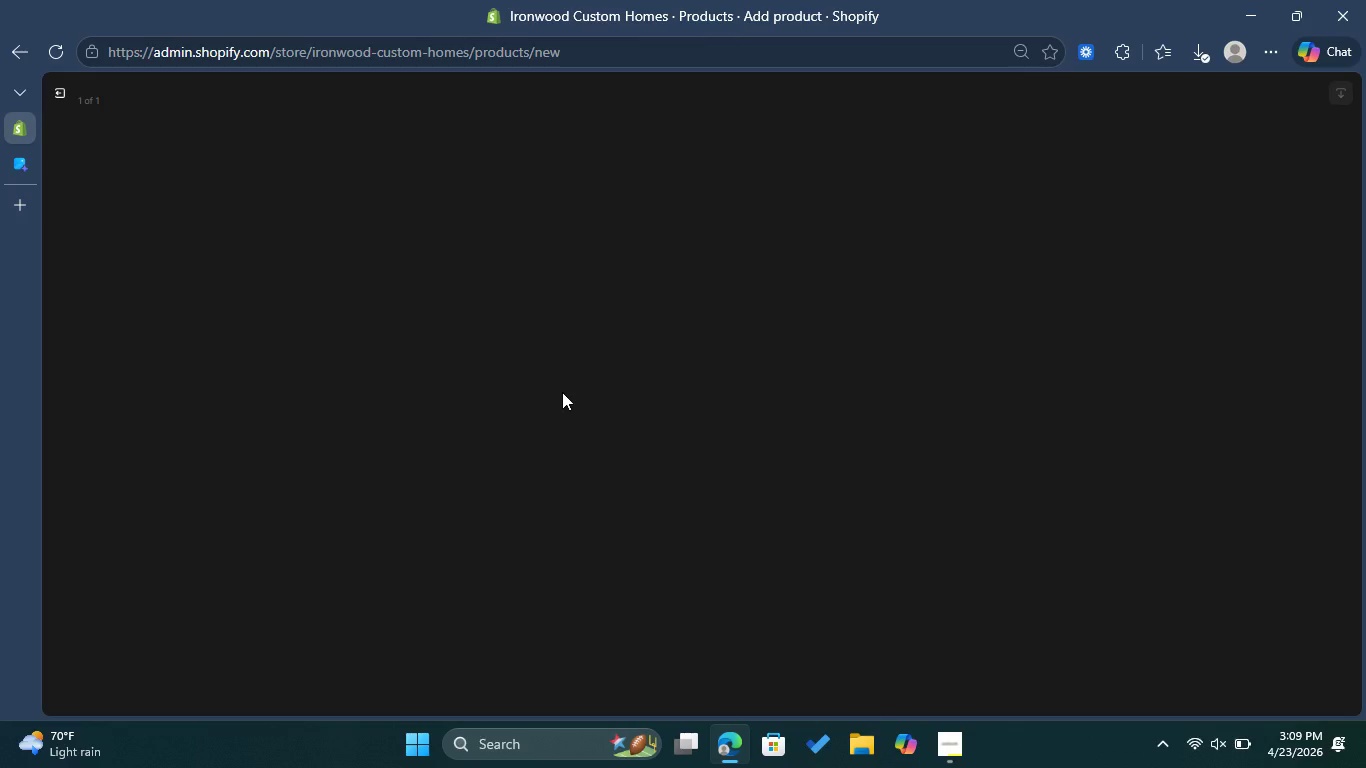 
left_click([1147, 267])
 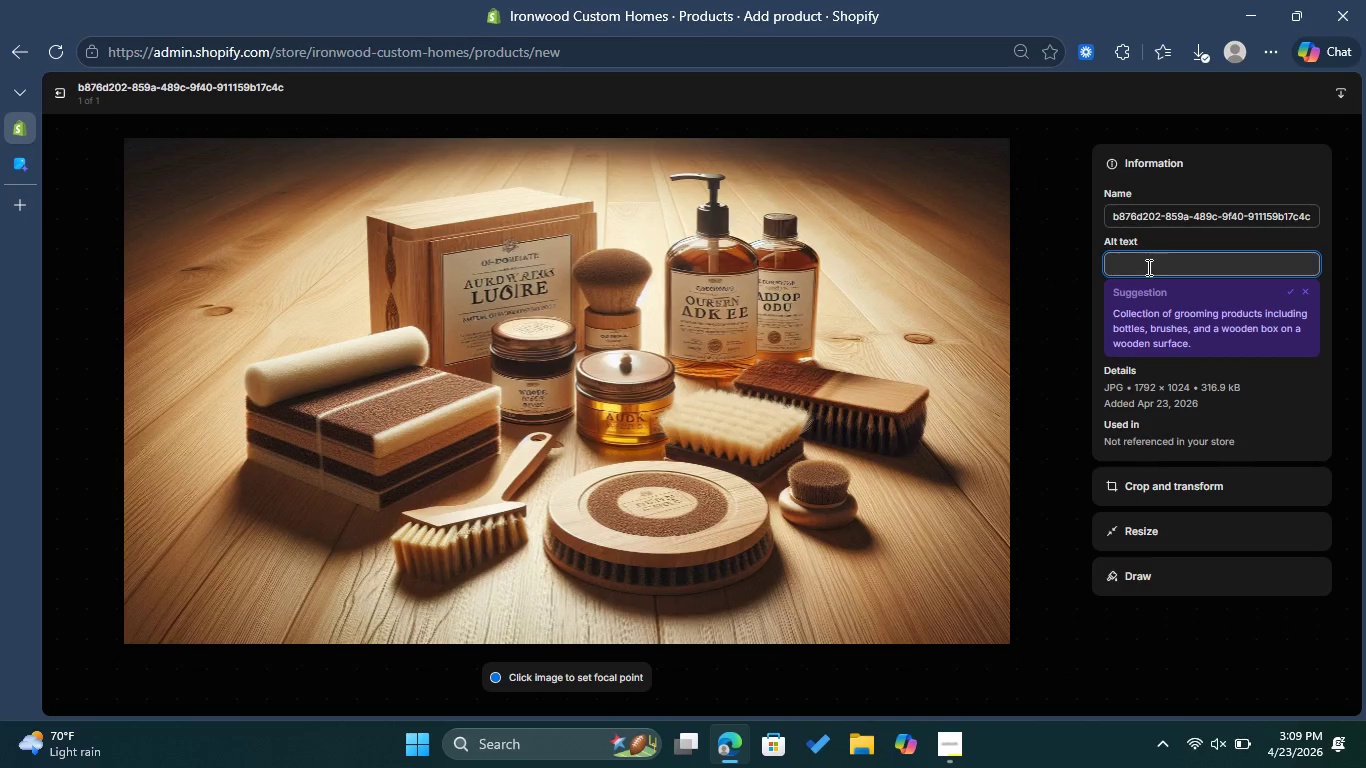 
key(Control+V)
 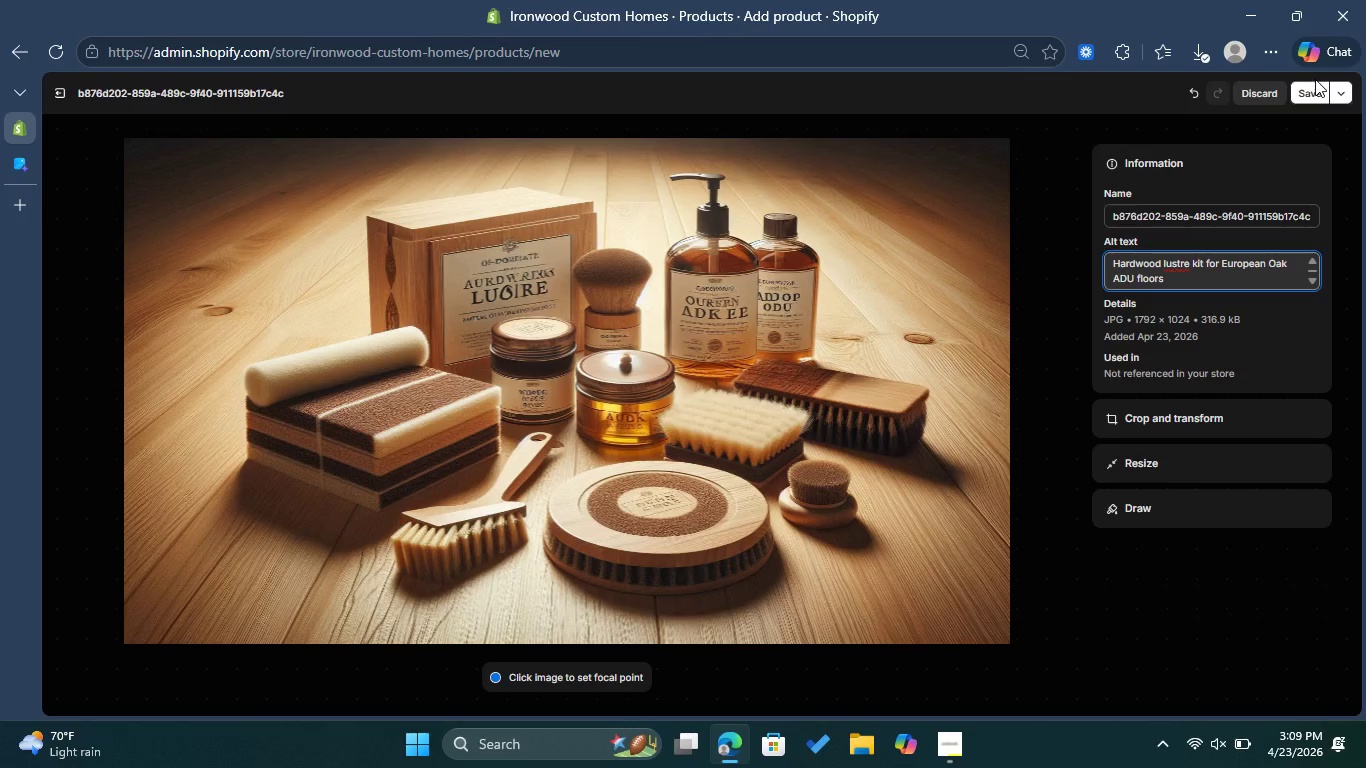 
left_click([1303, 85])
 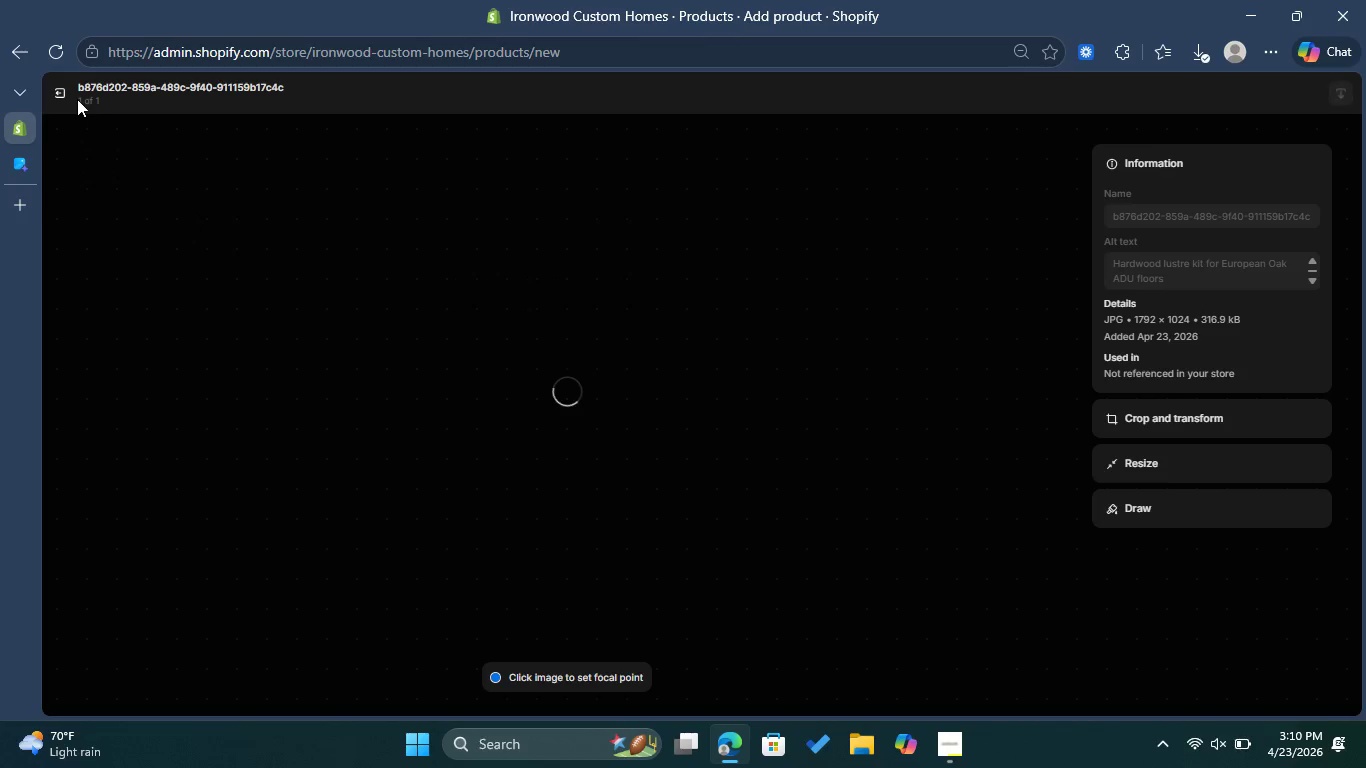 
wait(7.38)
 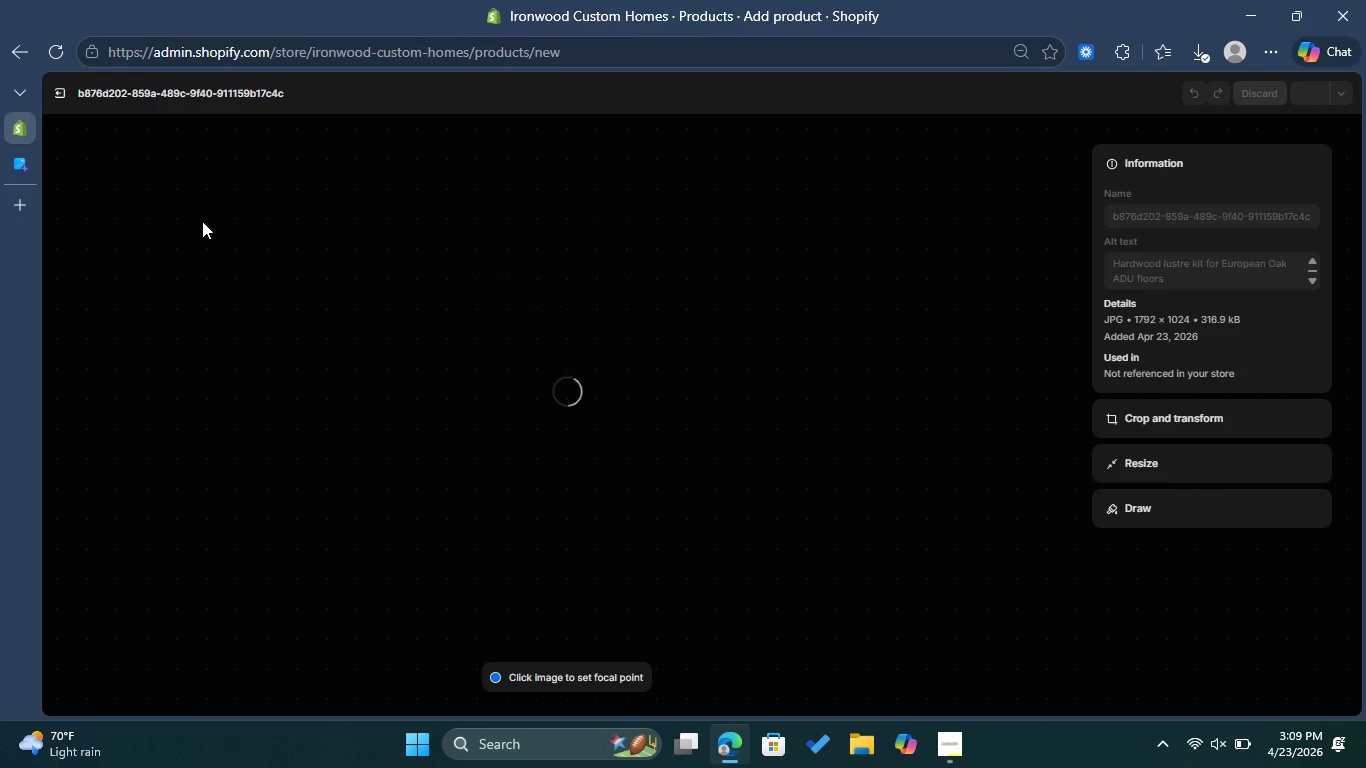 
left_click([59, 82])
 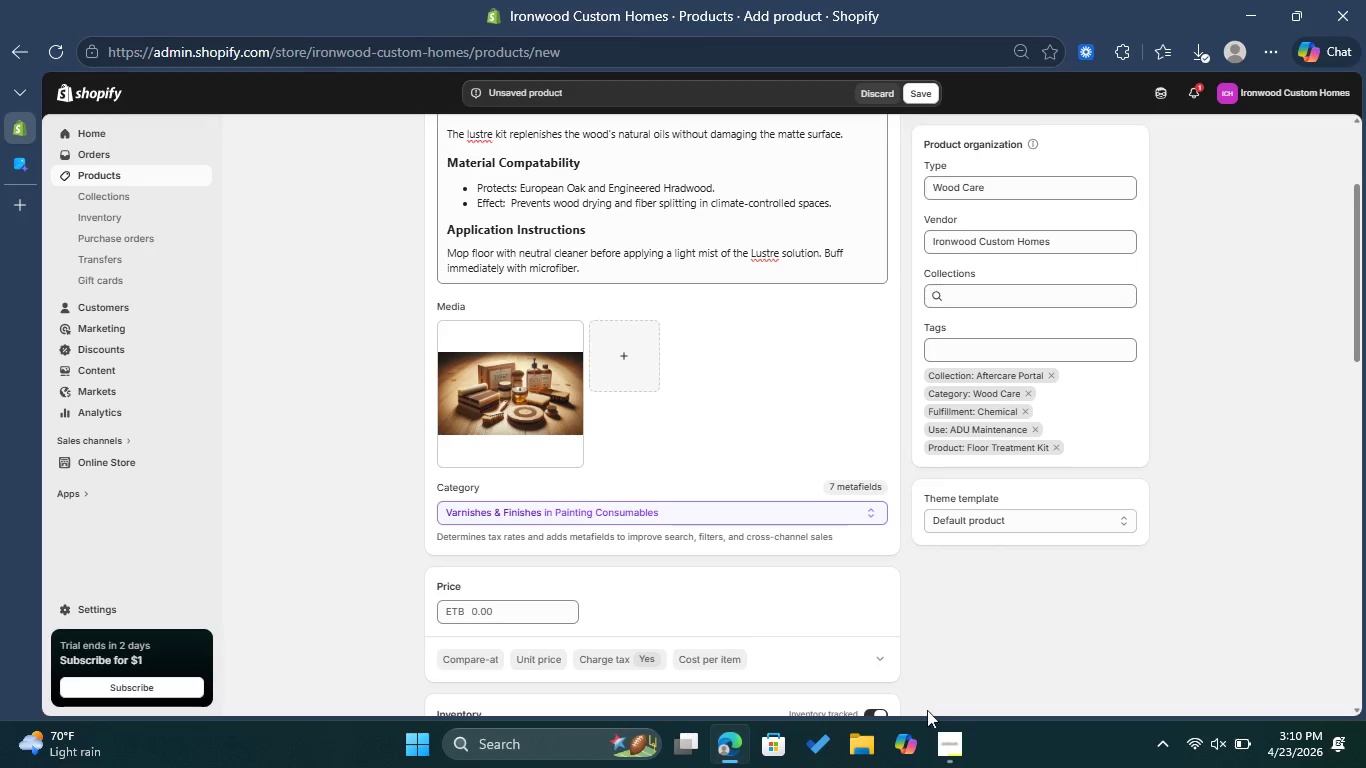 
left_click([960, 754])